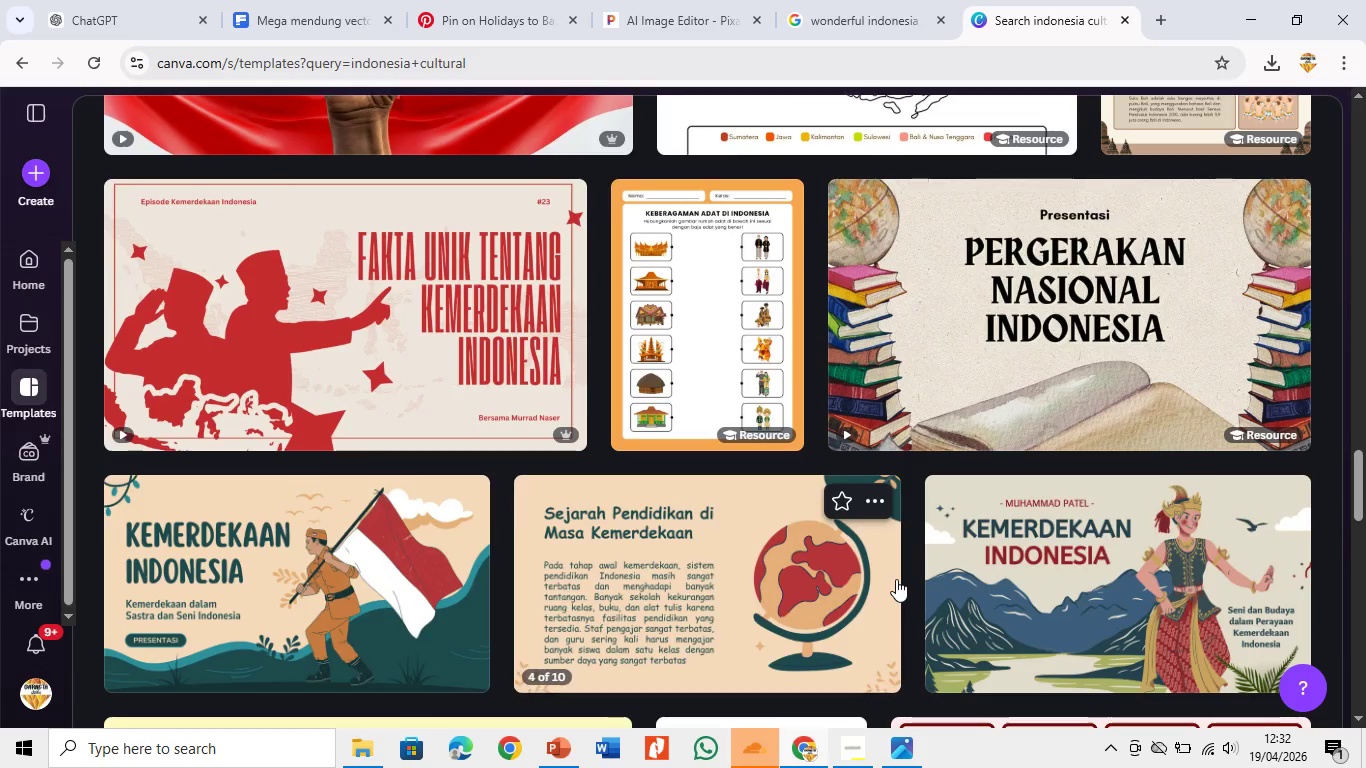 
wait(8.66)
 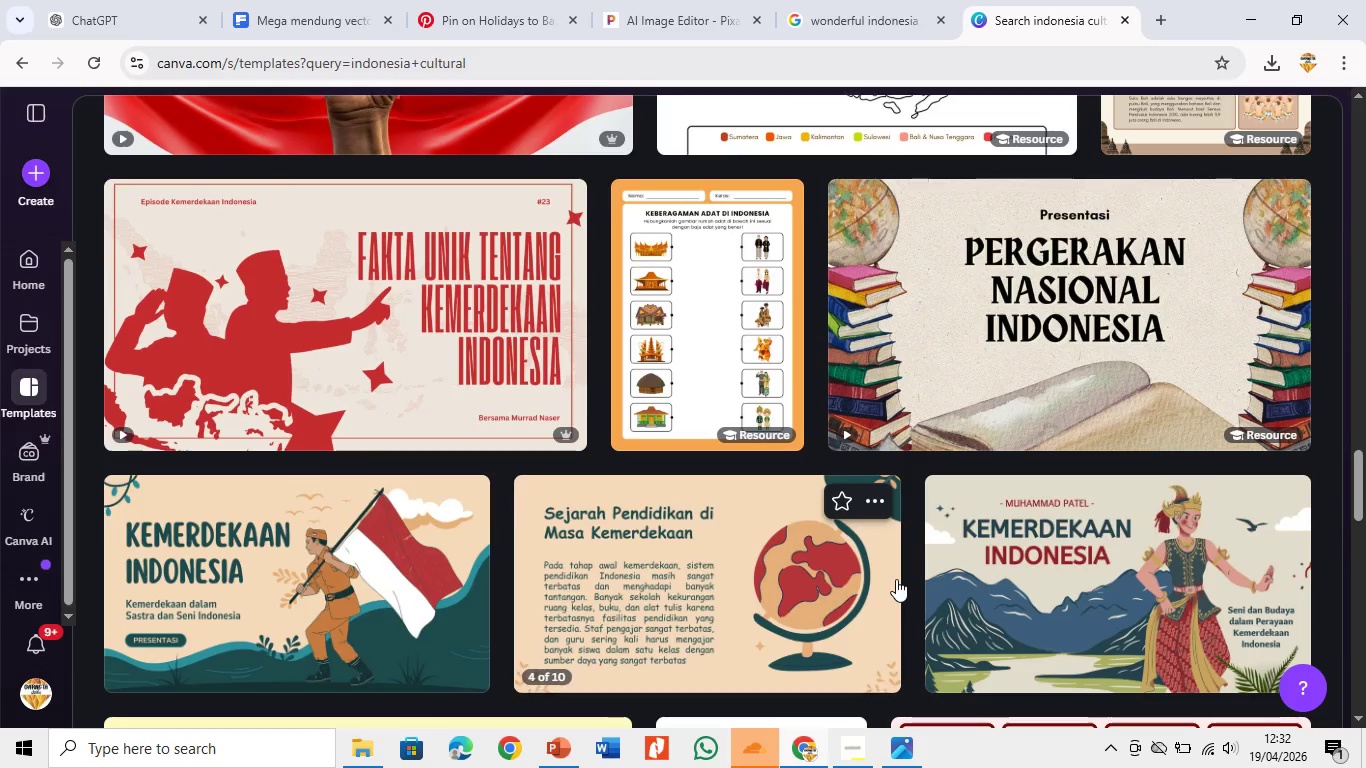 
left_click([509, 378])
 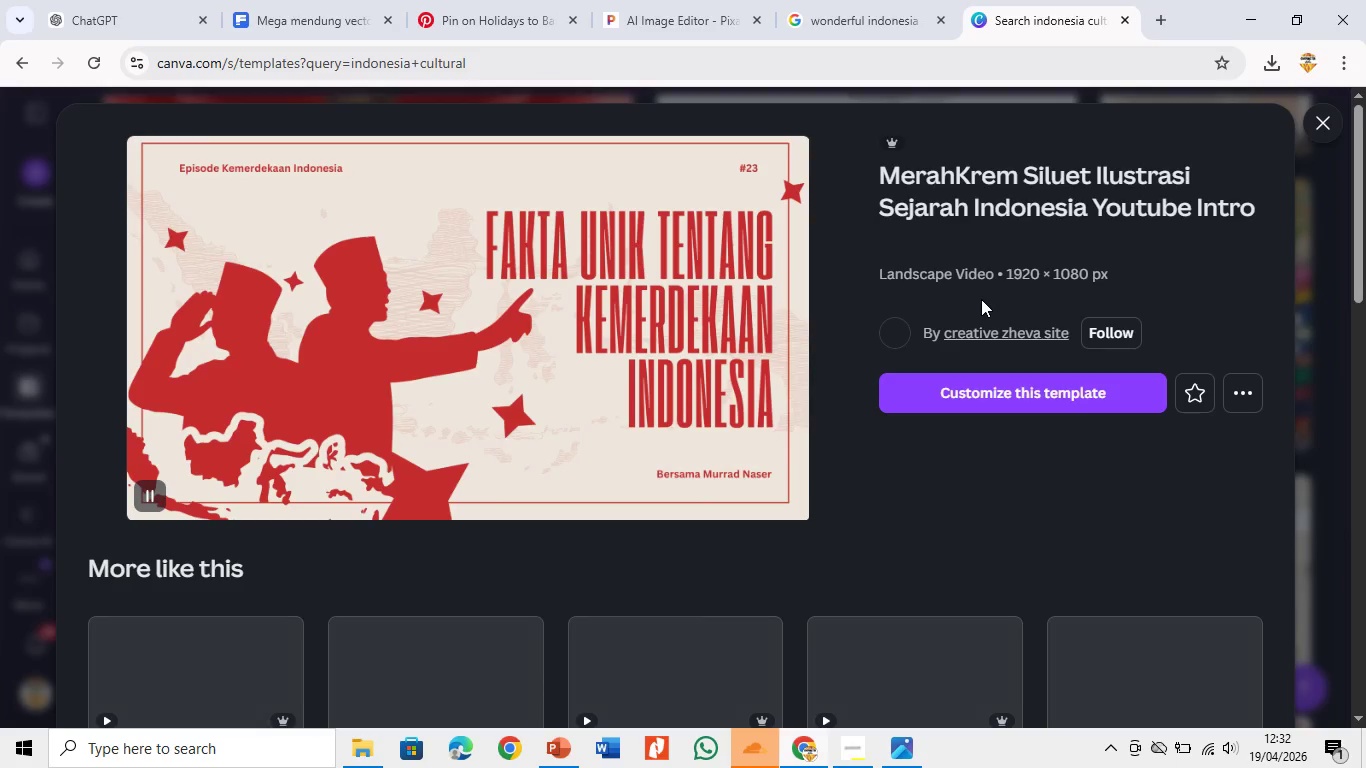 
left_click([977, 395])
 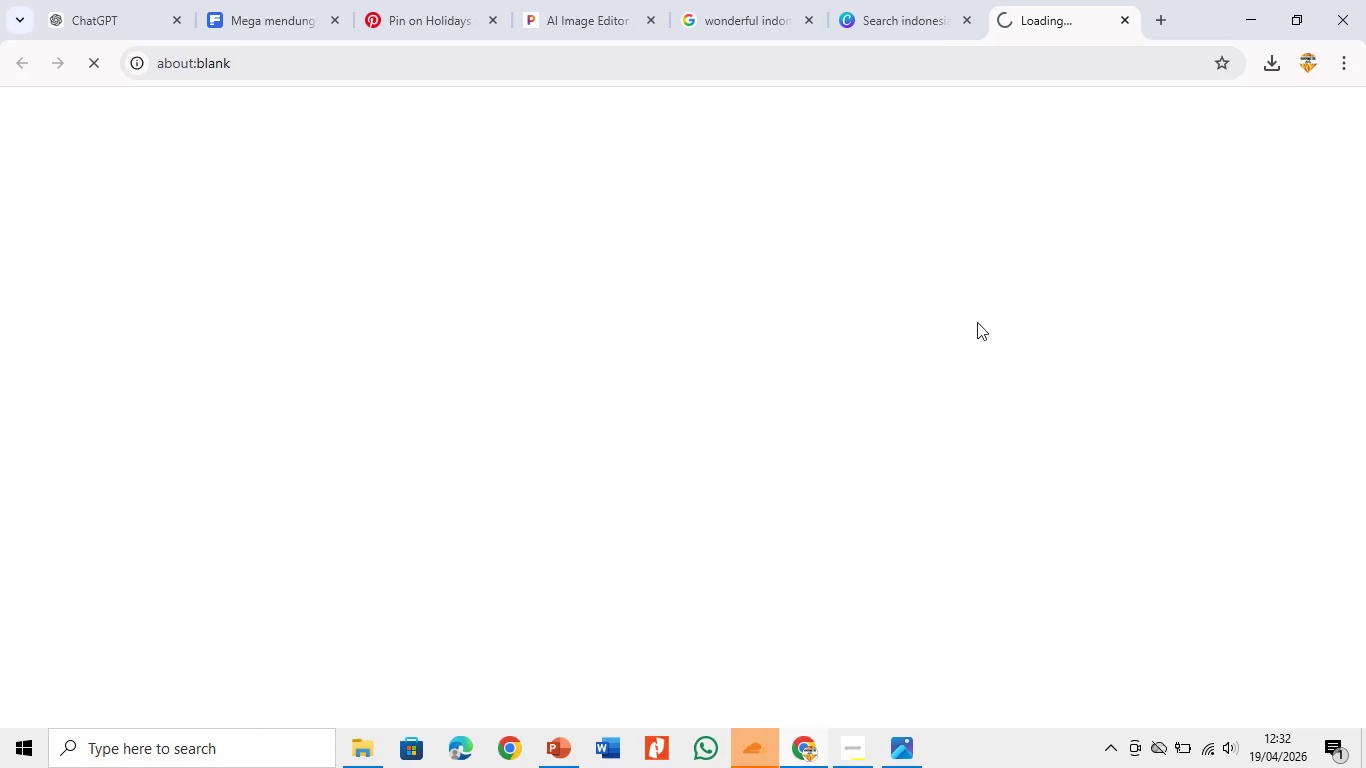 
left_click([917, 0])
 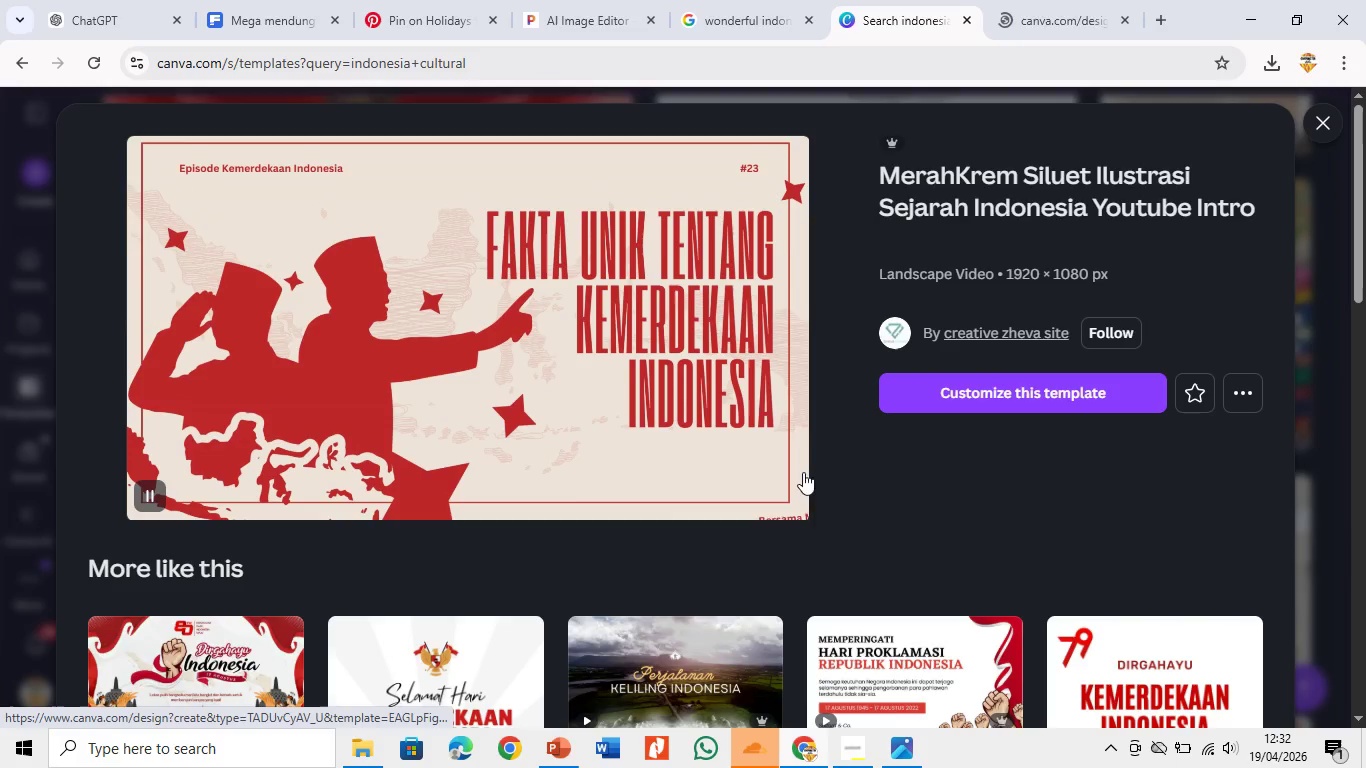 
scroll: coordinate [813, 510], scroll_direction: down, amount: 1.0
 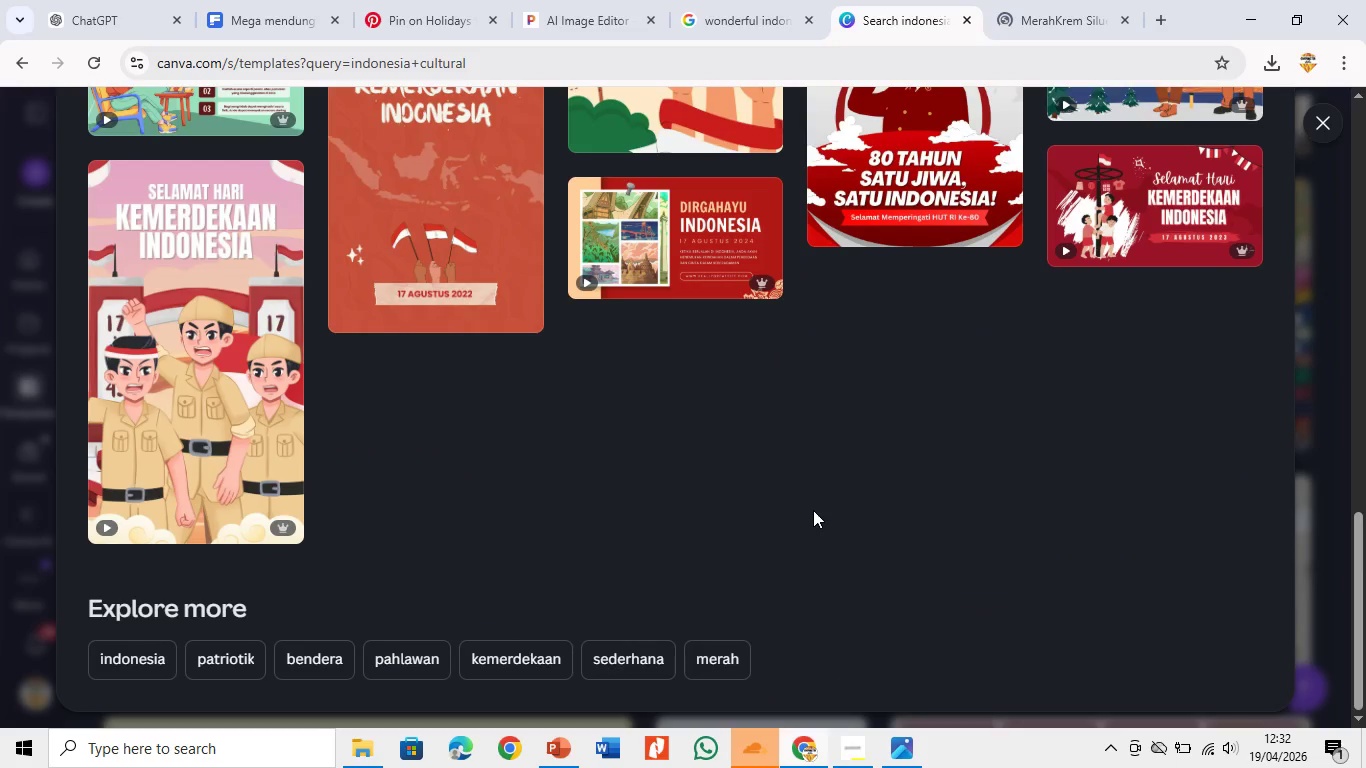 
scroll: coordinate [813, 510], scroll_direction: up, amount: 6.0
 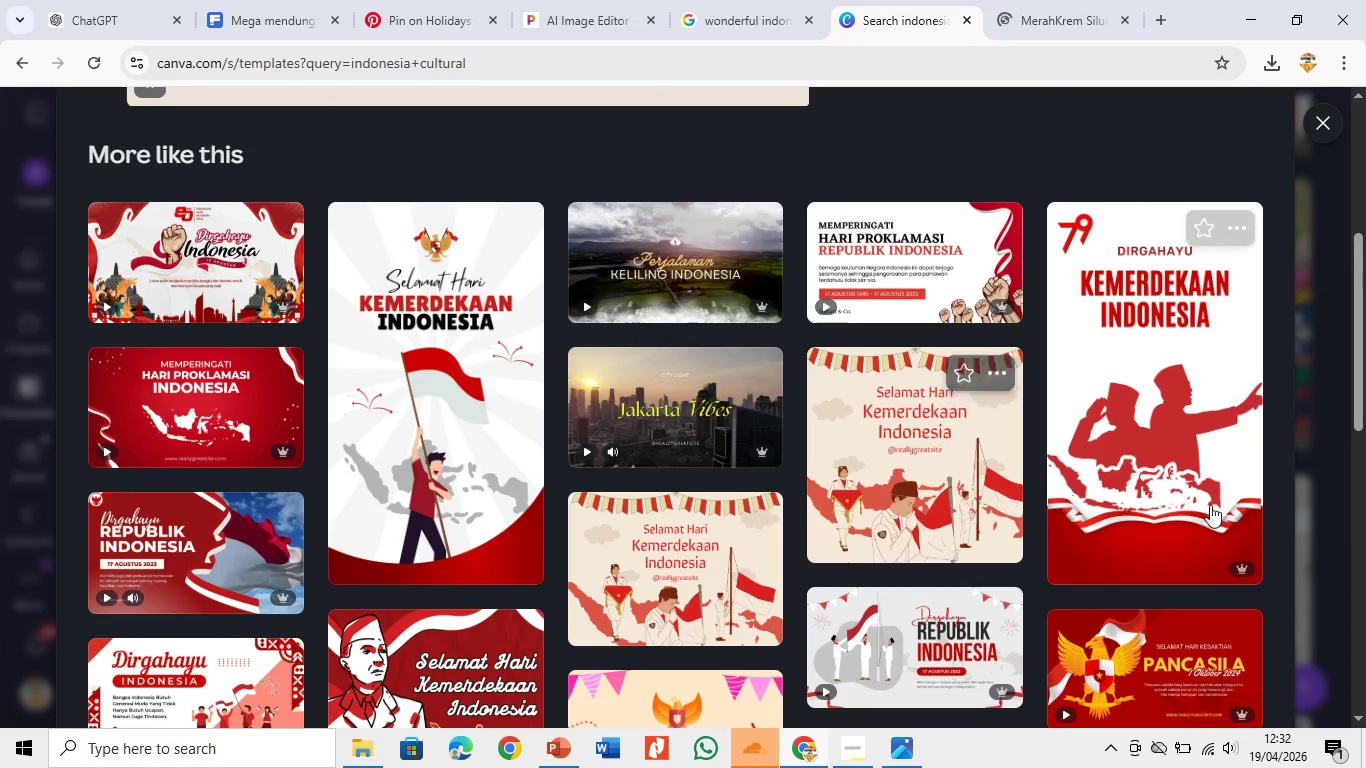 
left_click([1290, 518])
 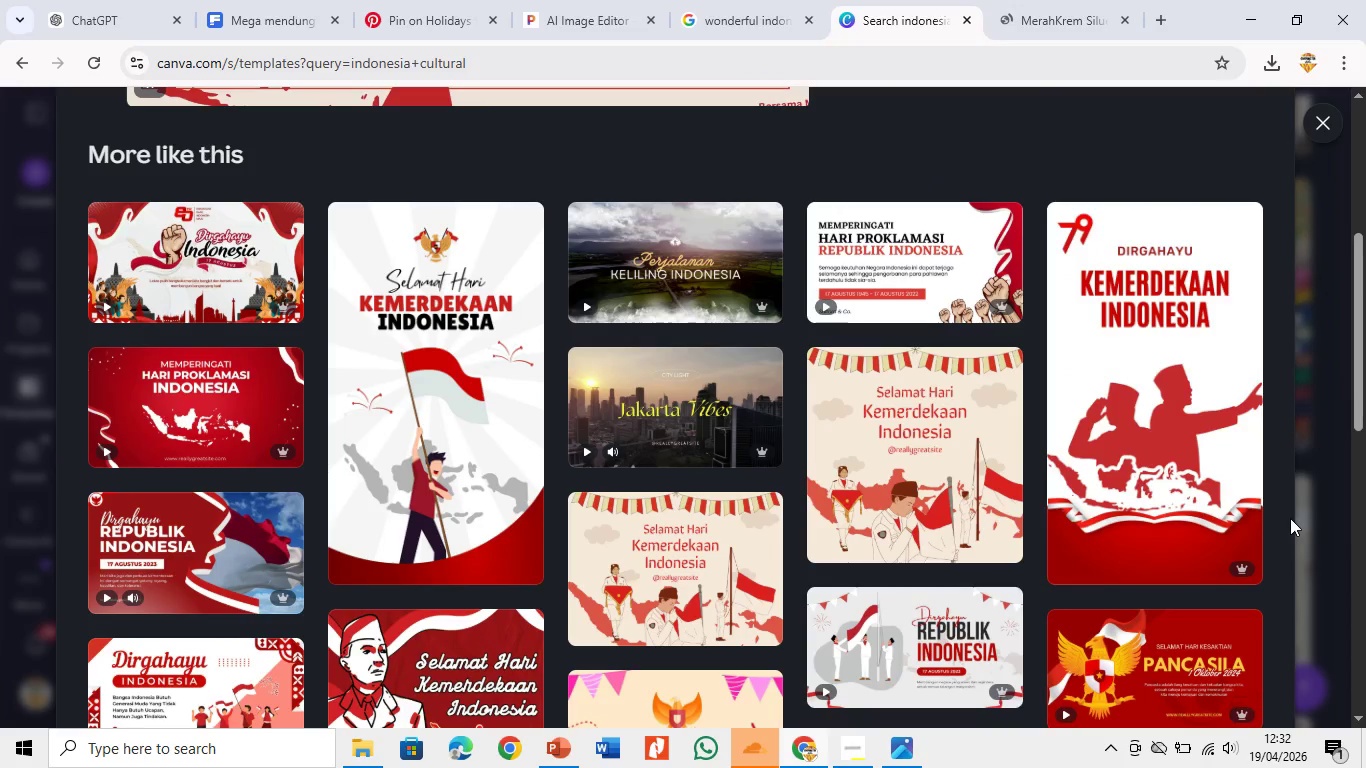 
left_click([1303, 525])
 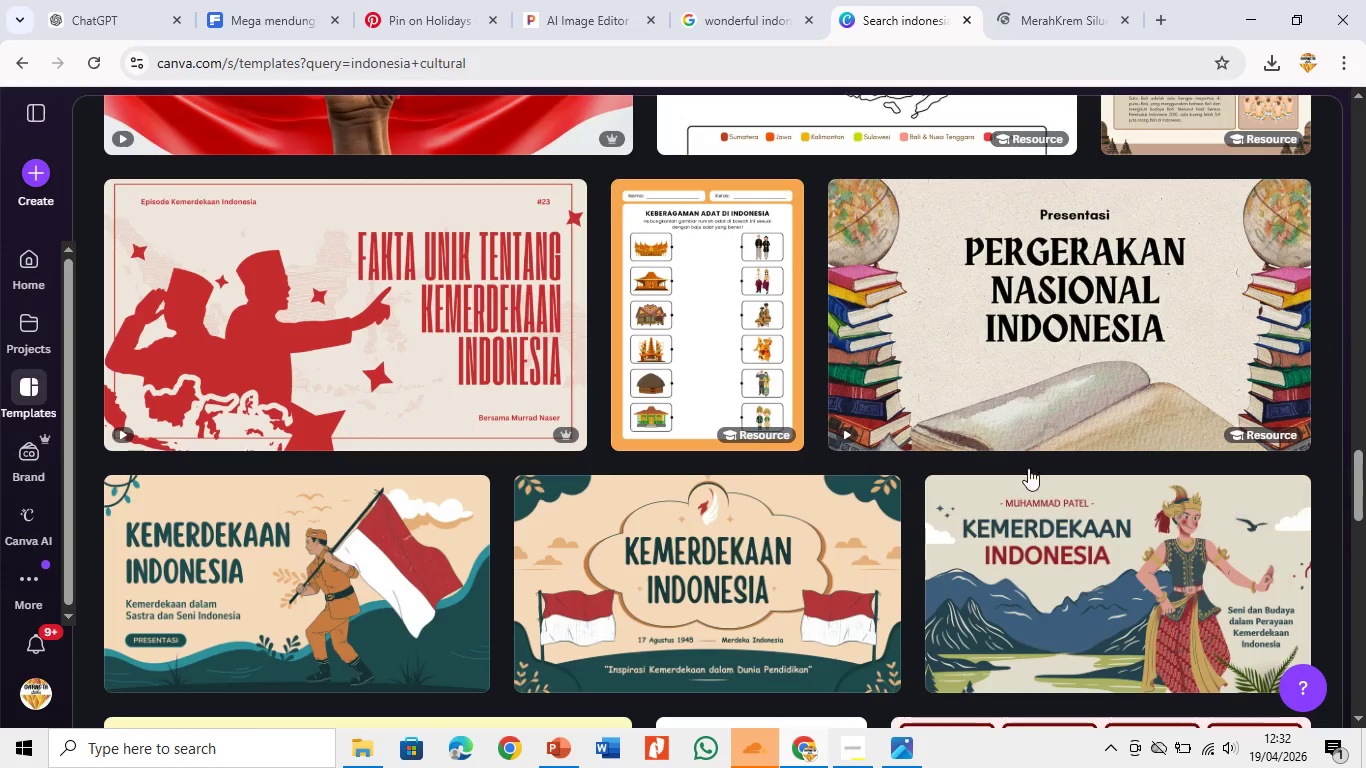 
scroll: coordinate [944, 525], scroll_direction: down, amount: 12.0
 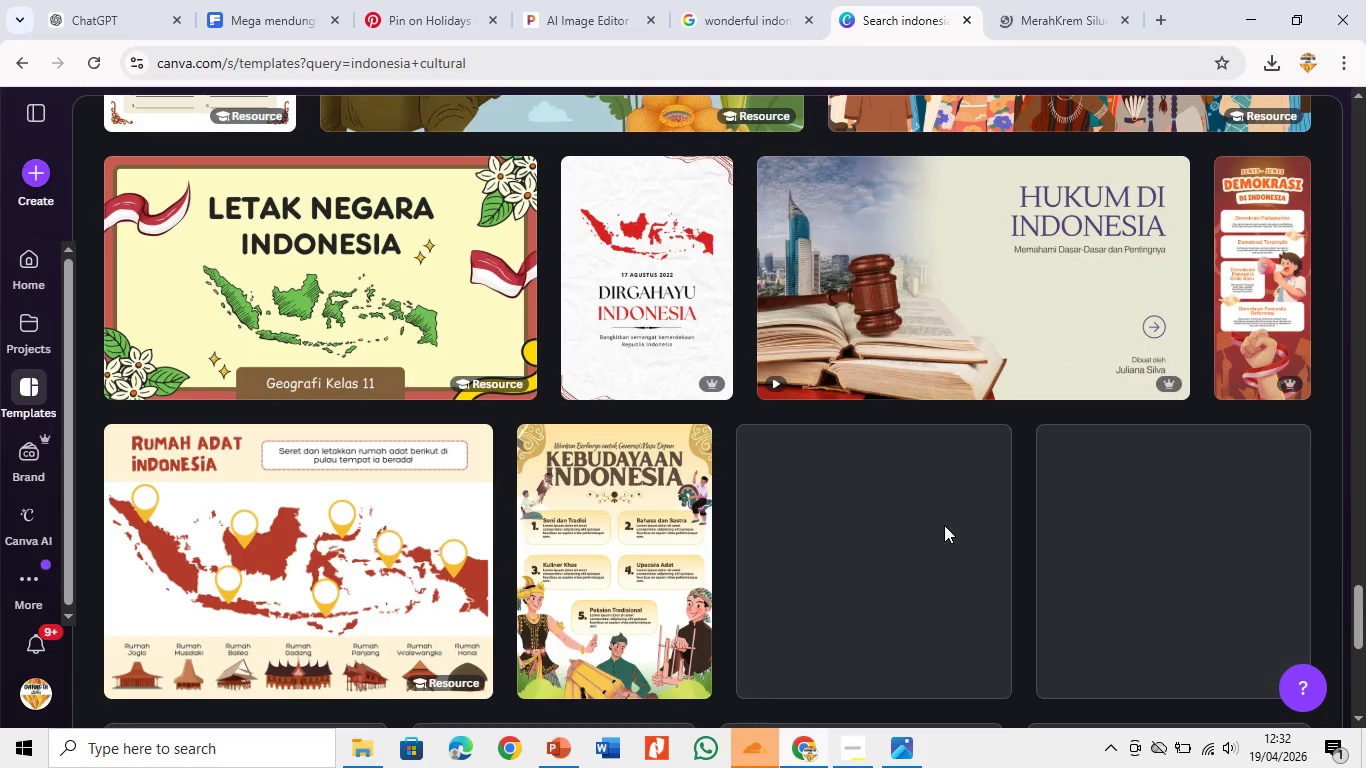 
scroll: coordinate [944, 525], scroll_direction: up, amount: 26.0
 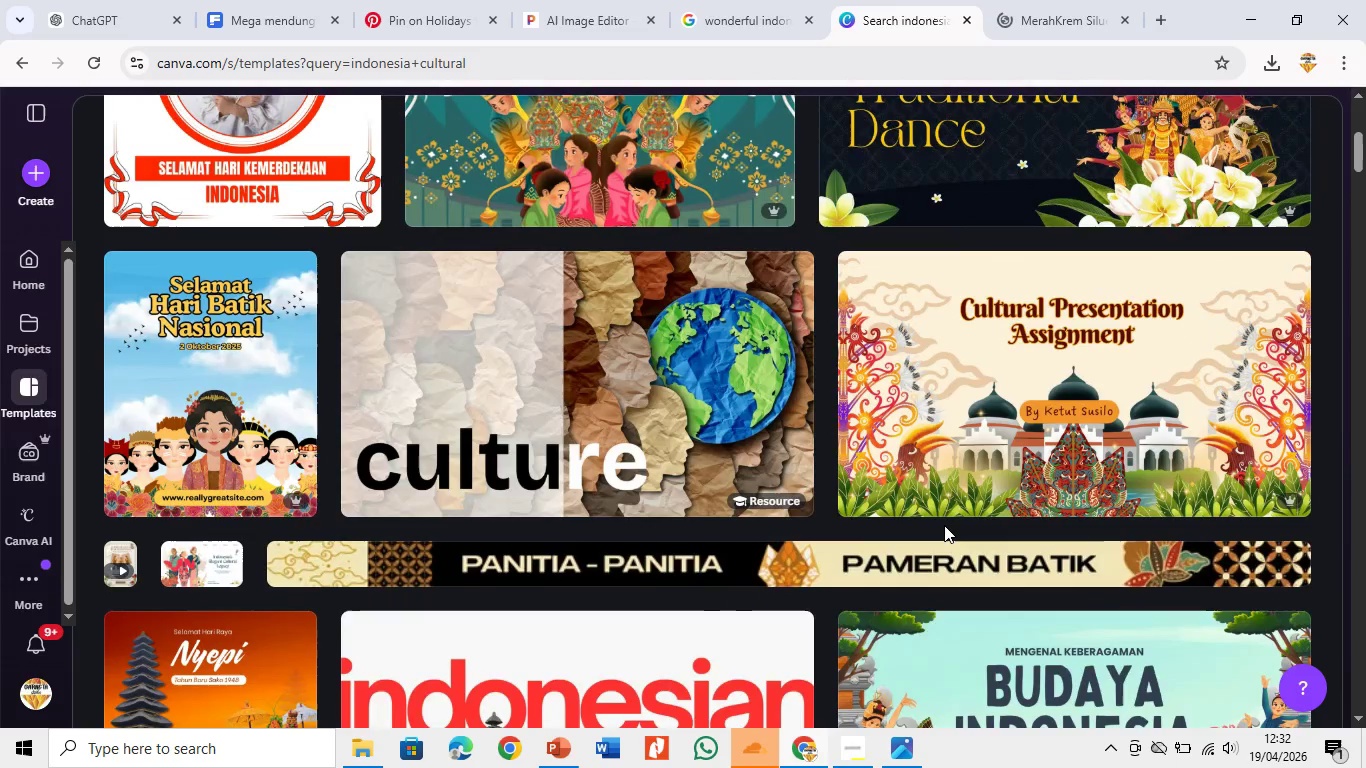 
left_click([961, 445])
 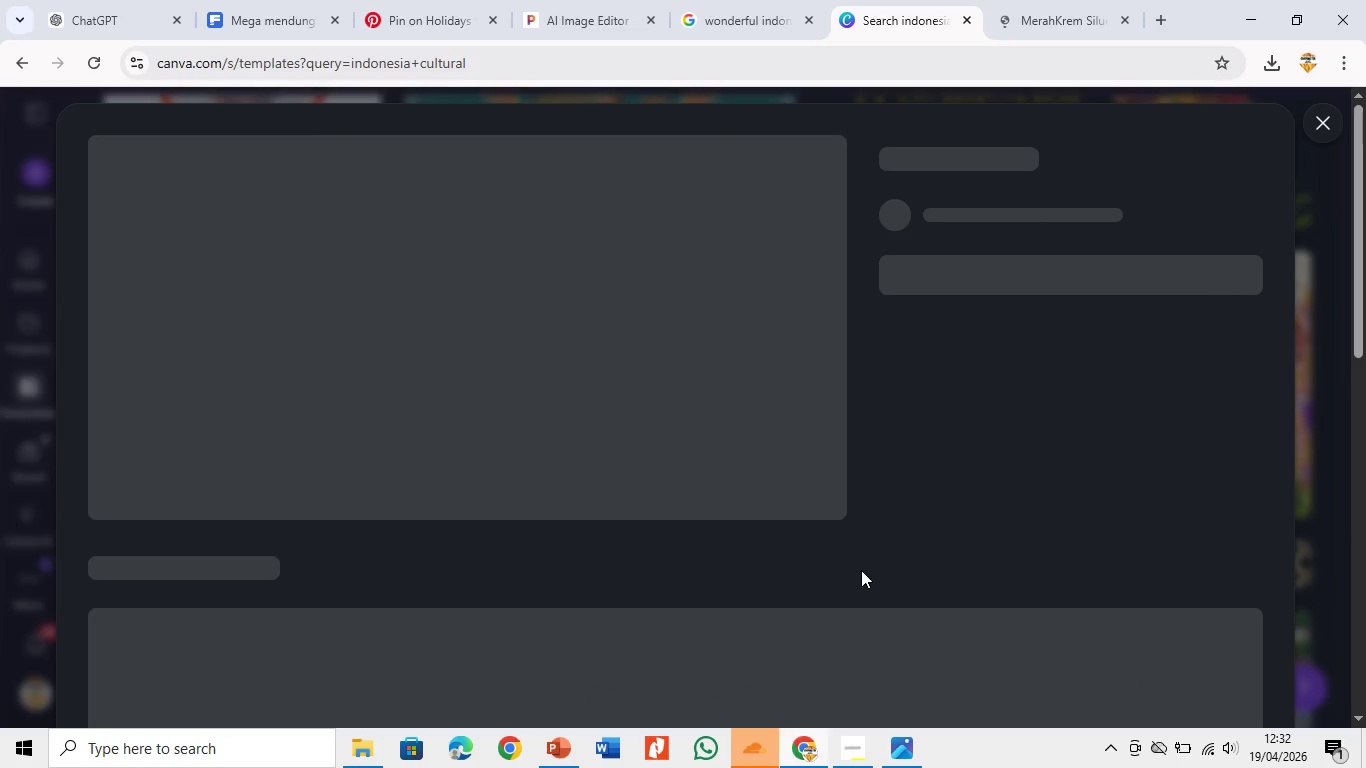 
scroll: coordinate [861, 570], scroll_direction: down, amount: 5.0
 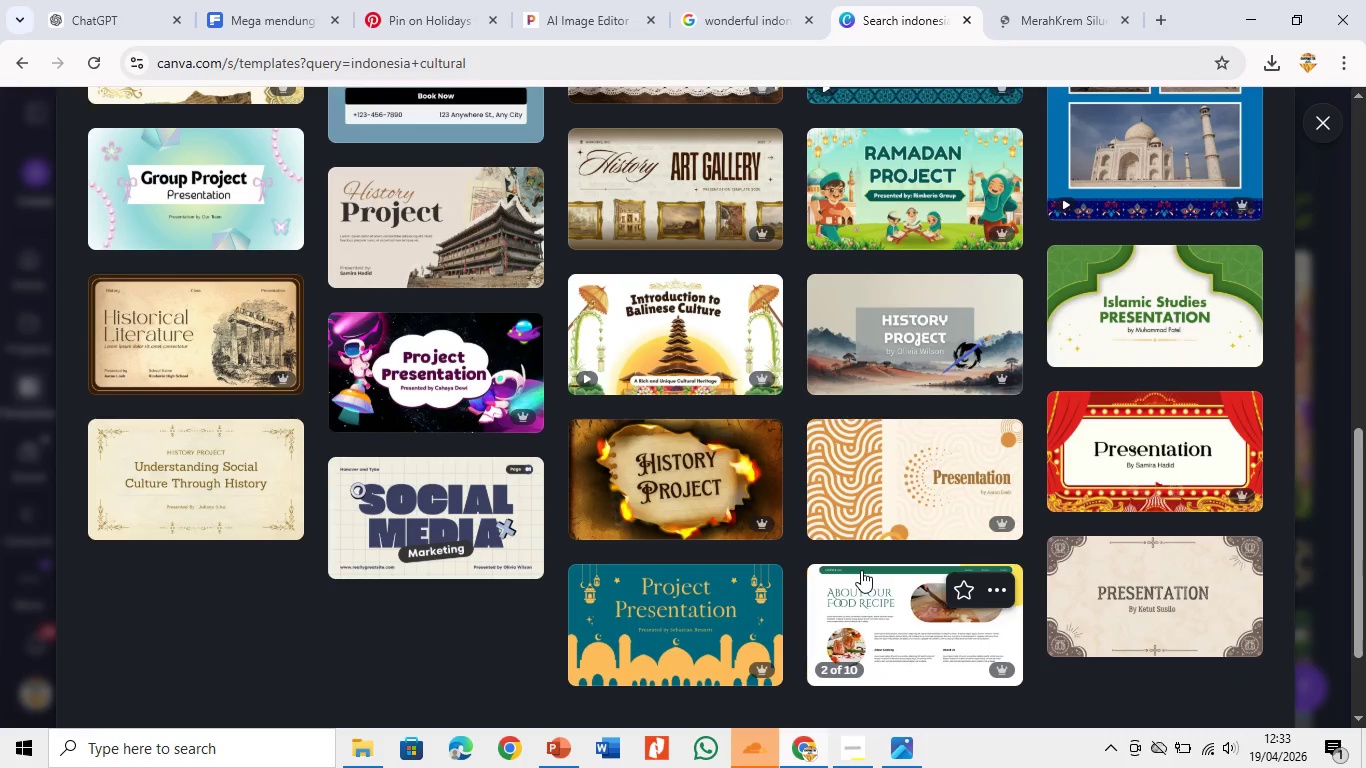 
scroll: coordinate [861, 570], scroll_direction: up, amount: 12.0
 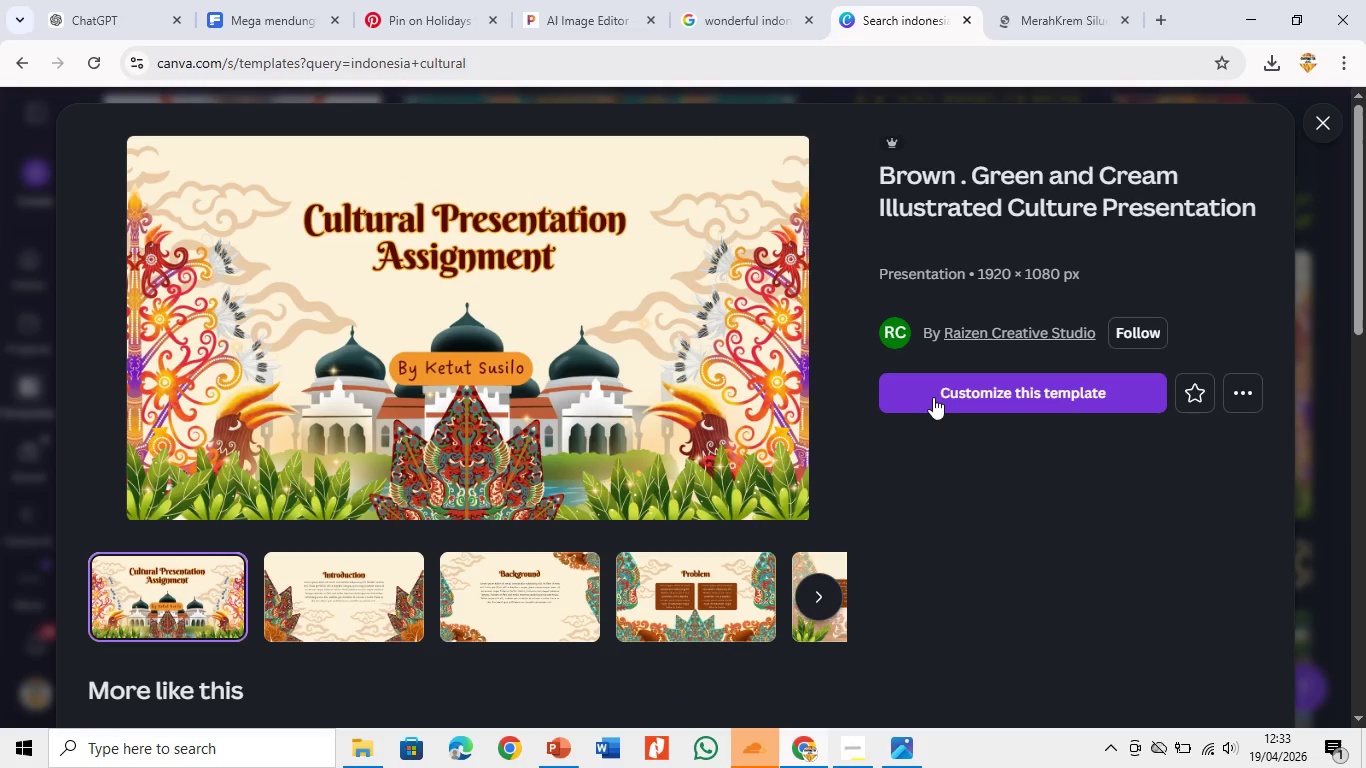 
left_click([936, 394])
 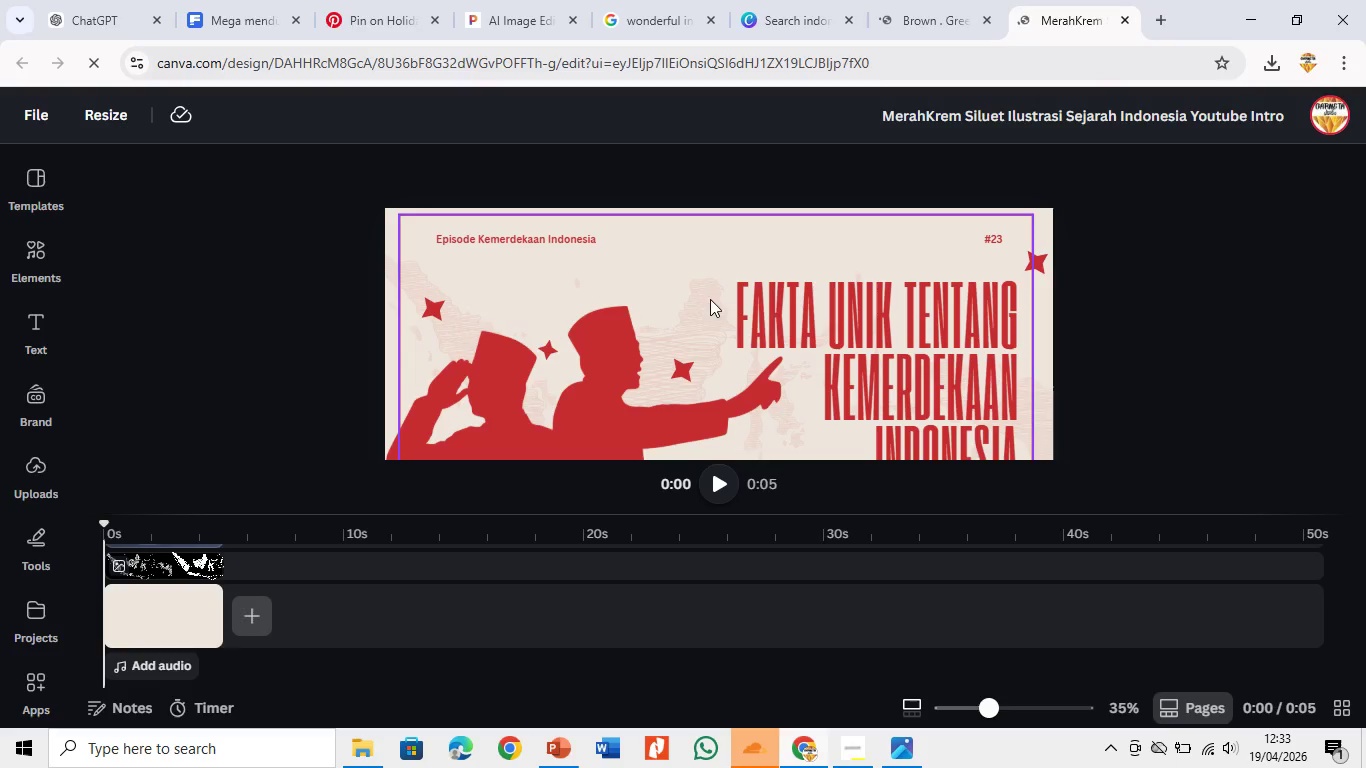 
wait(9.33)
 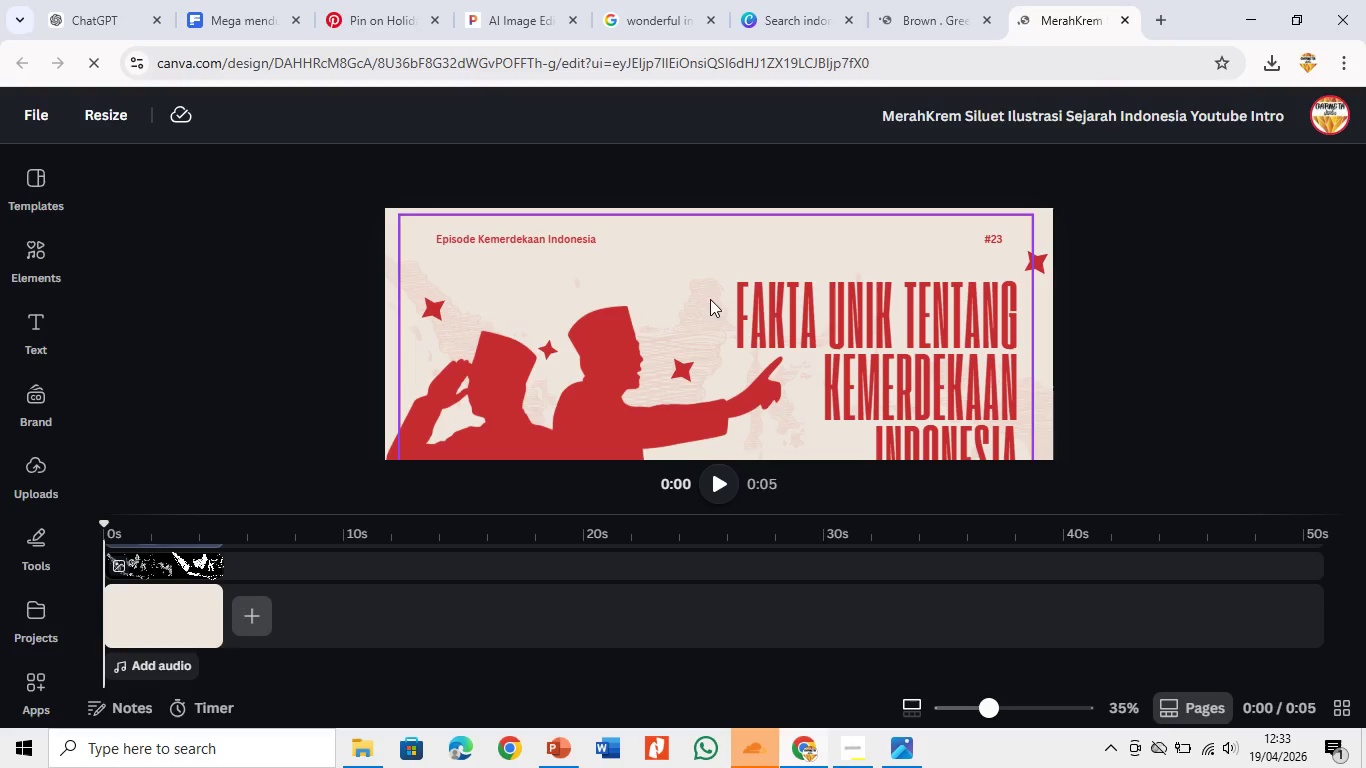 
left_click([592, 315])
 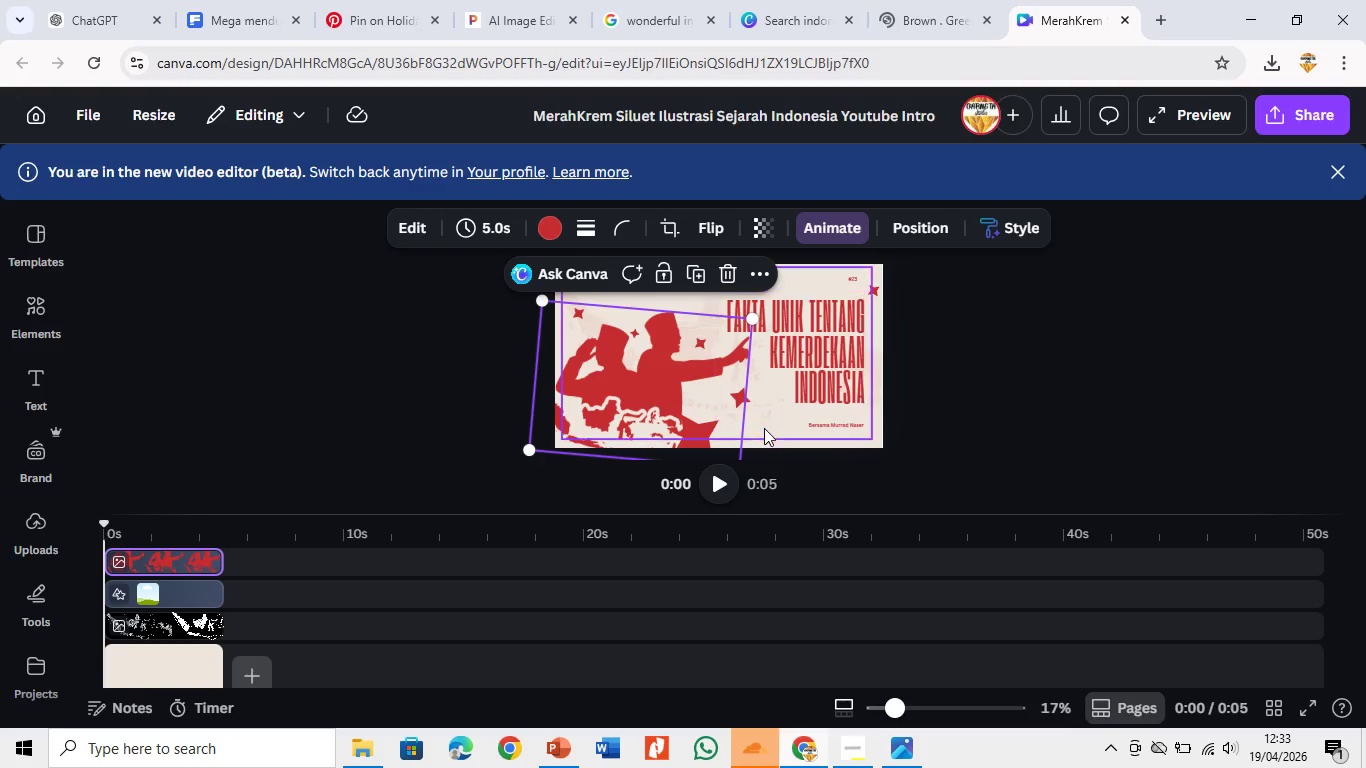 
left_click([956, 706])
 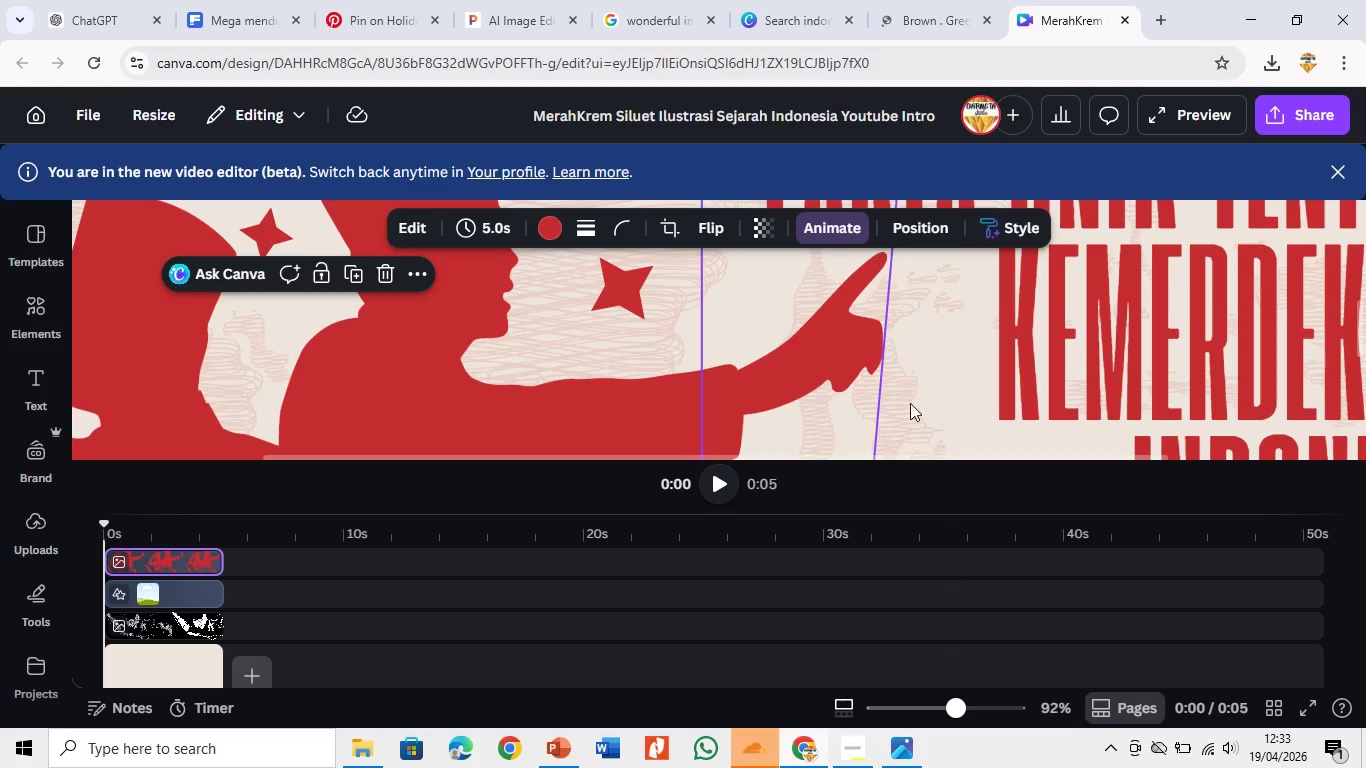 
left_click([910, 403])
 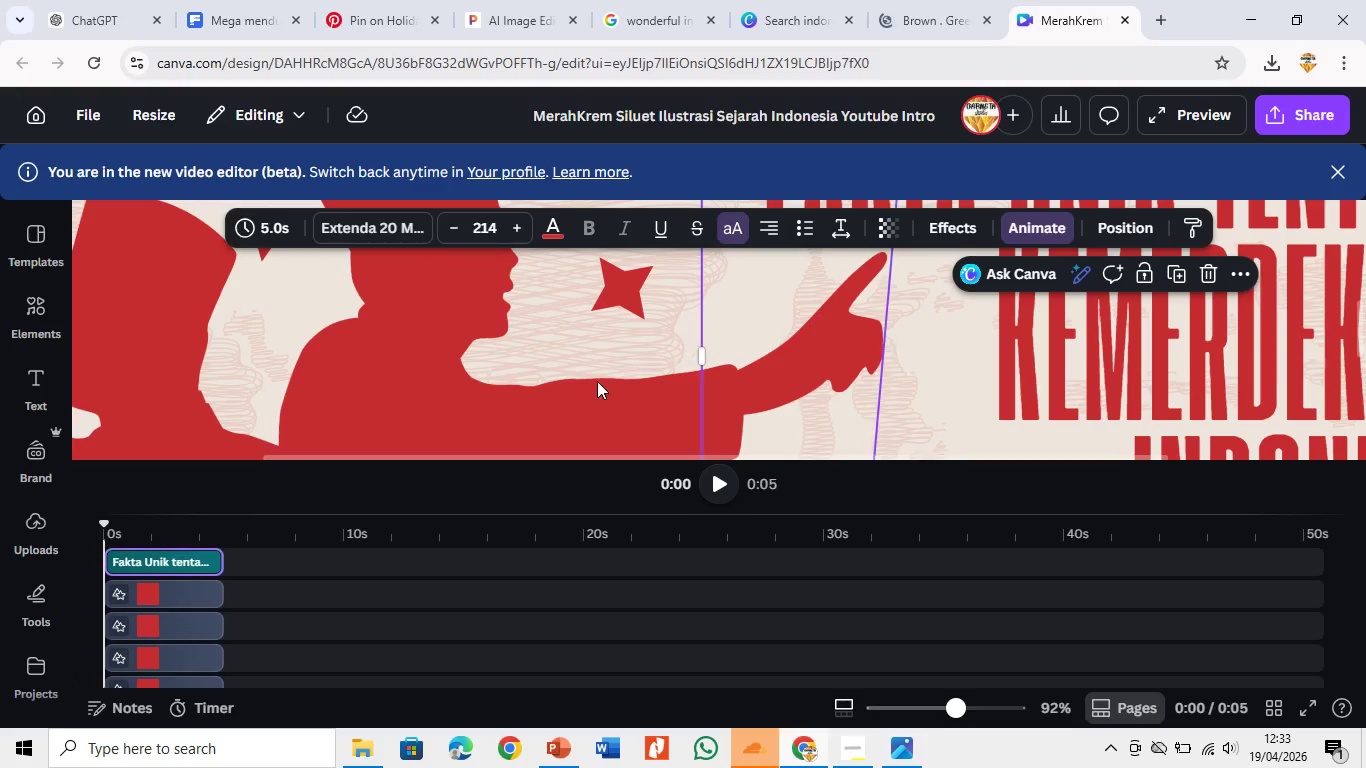 
left_click_drag(start_coordinate=[596, 381], to_coordinate=[862, 391])
 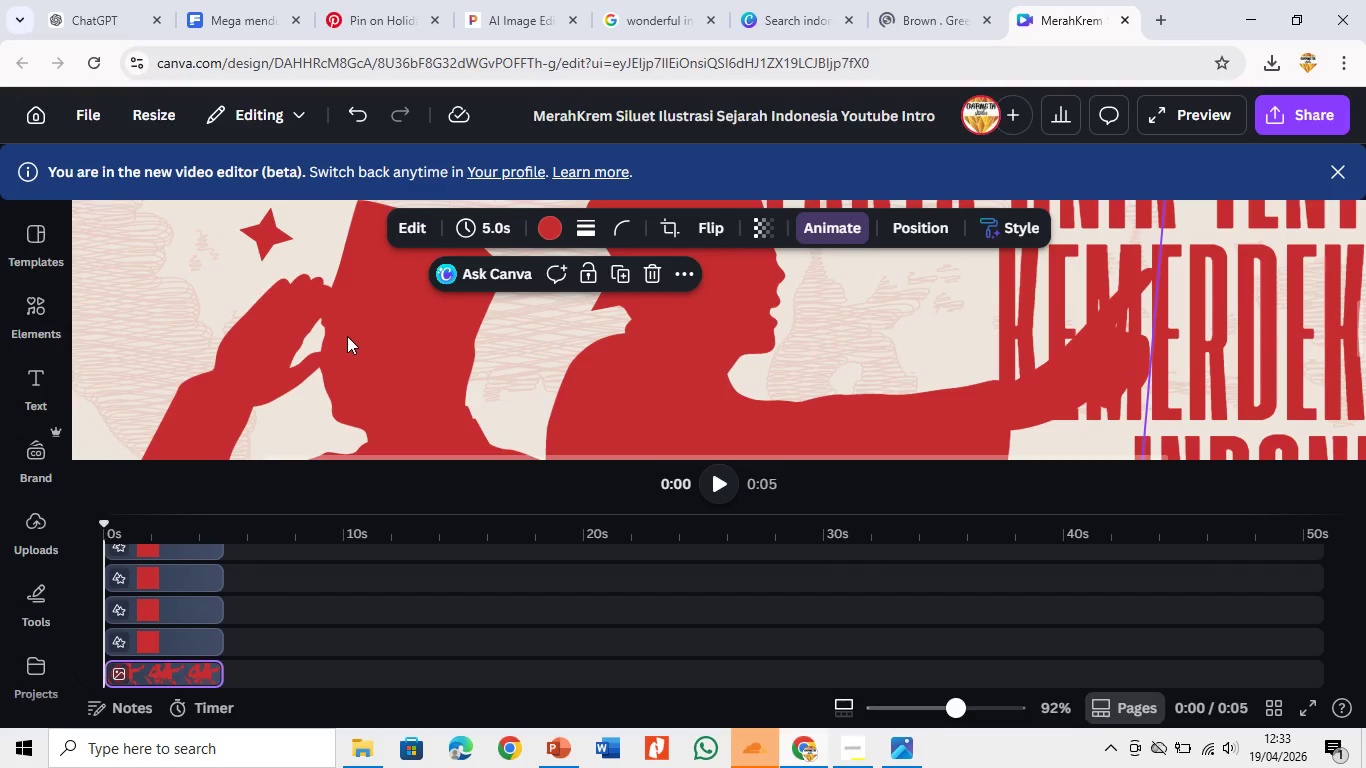 
left_click_drag(start_coordinate=[347, 336], to_coordinate=[718, 354])
 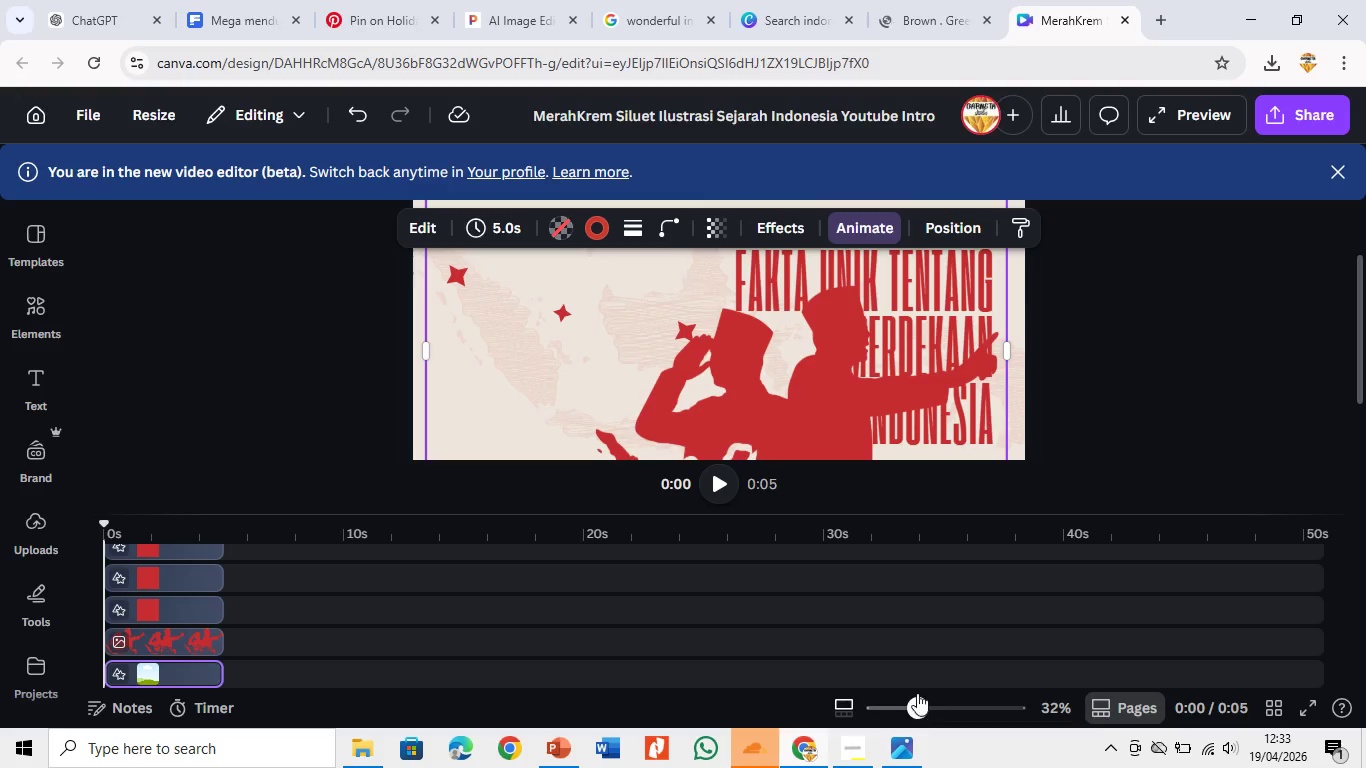 
left_click_drag(start_coordinate=[467, 319], to_coordinate=[715, 336])
 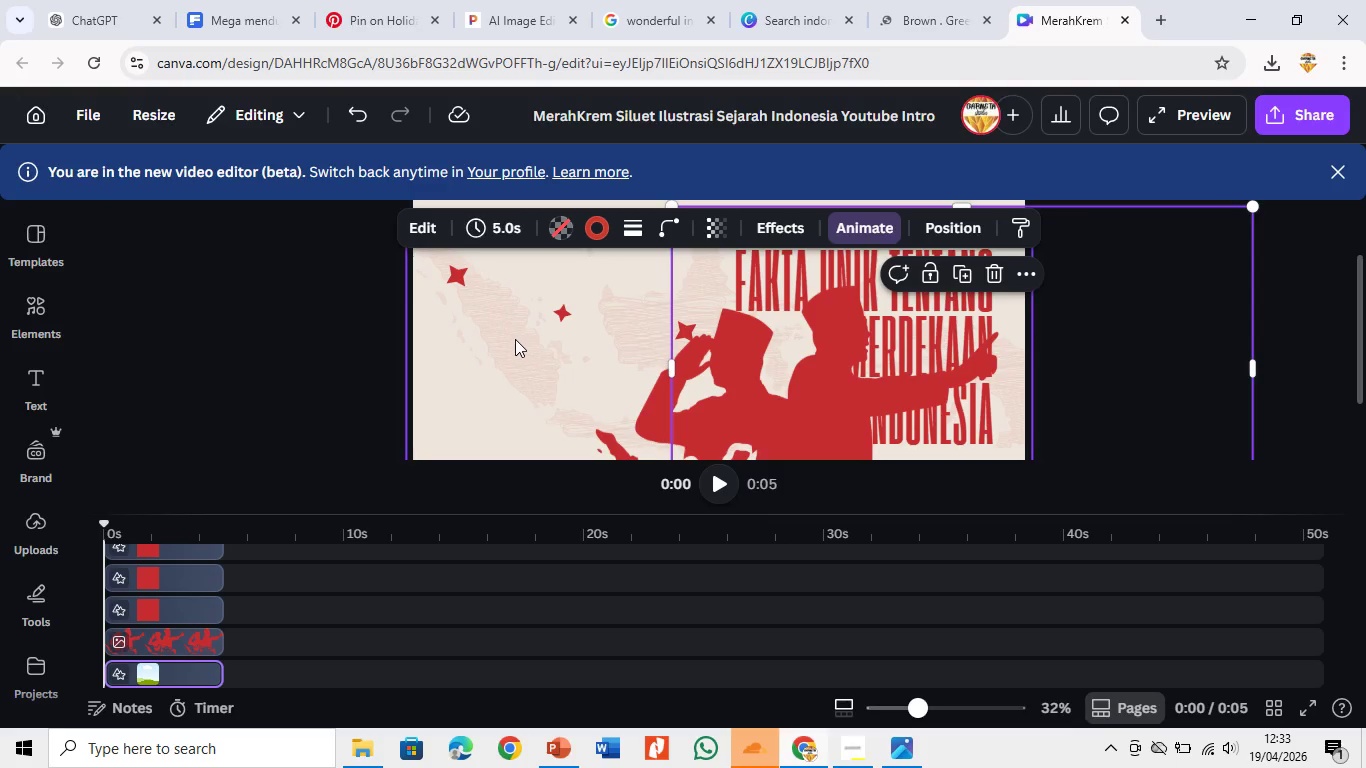 
left_click_drag(start_coordinate=[515, 339], to_coordinate=[482, 336])
 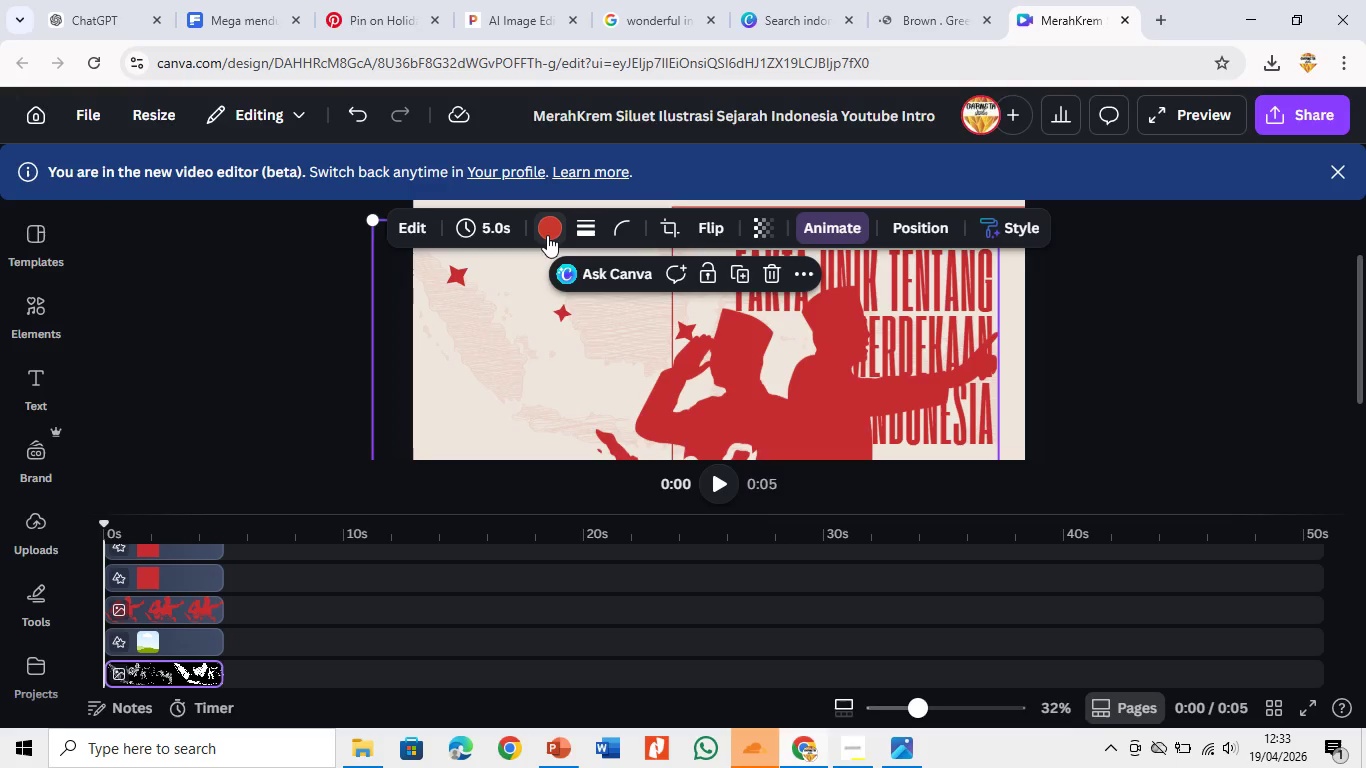 
left_click([548, 233])
 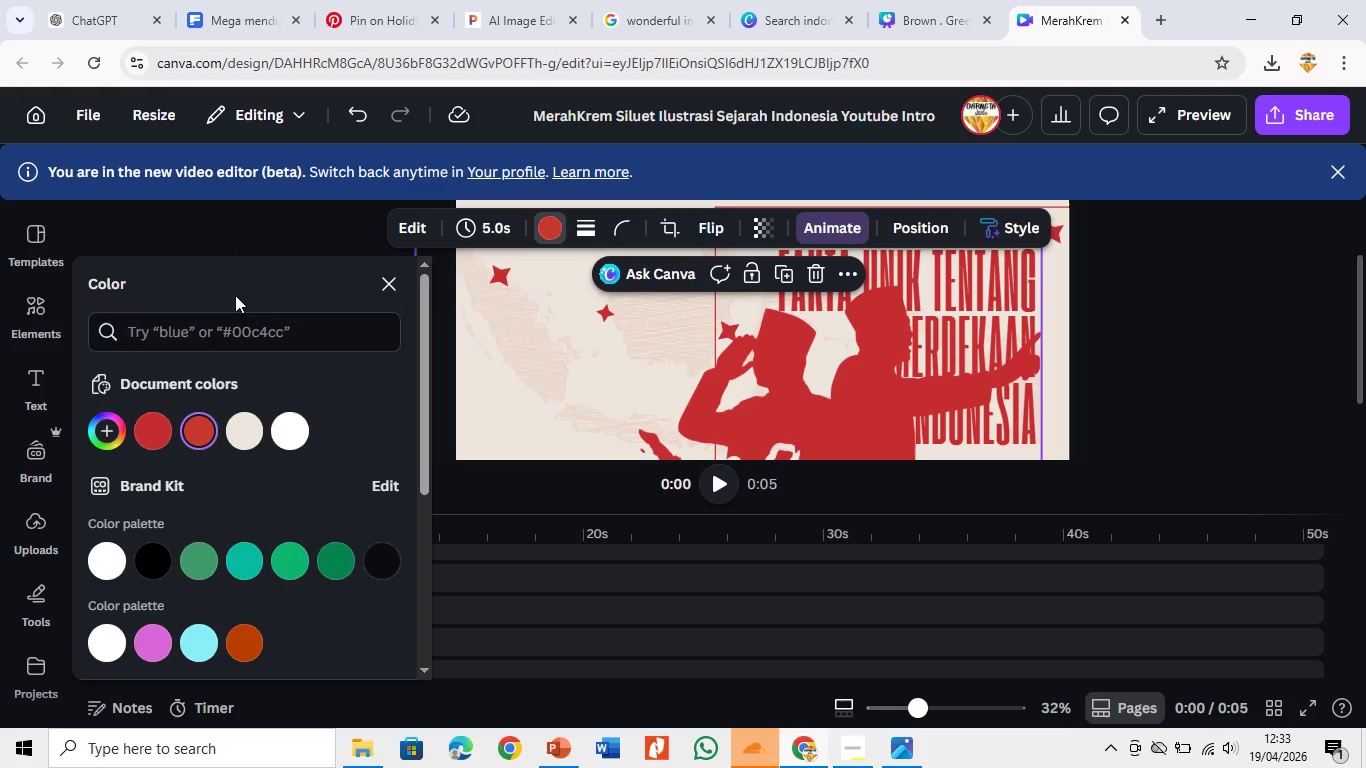 
left_click_drag(start_coordinate=[423, 461], to_coordinate=[414, 550])
 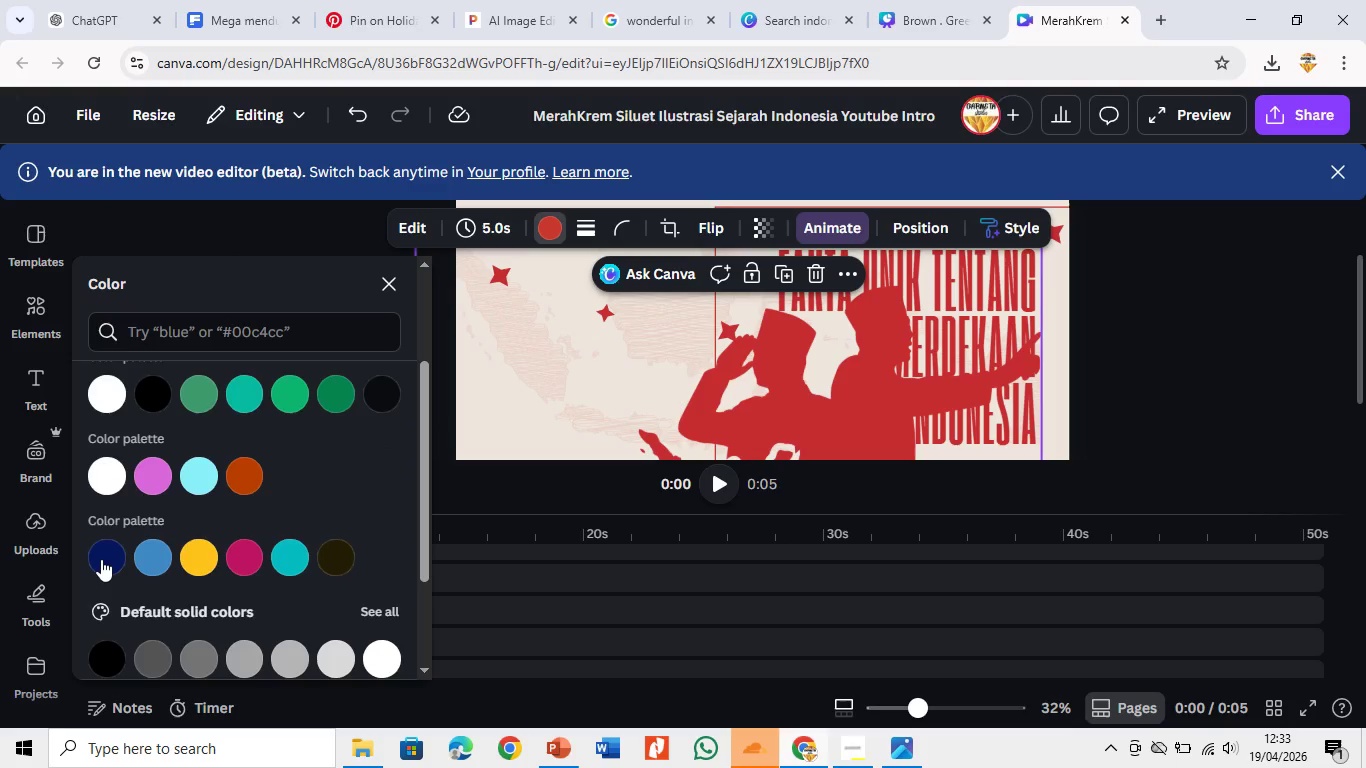 
left_click([100, 558])
 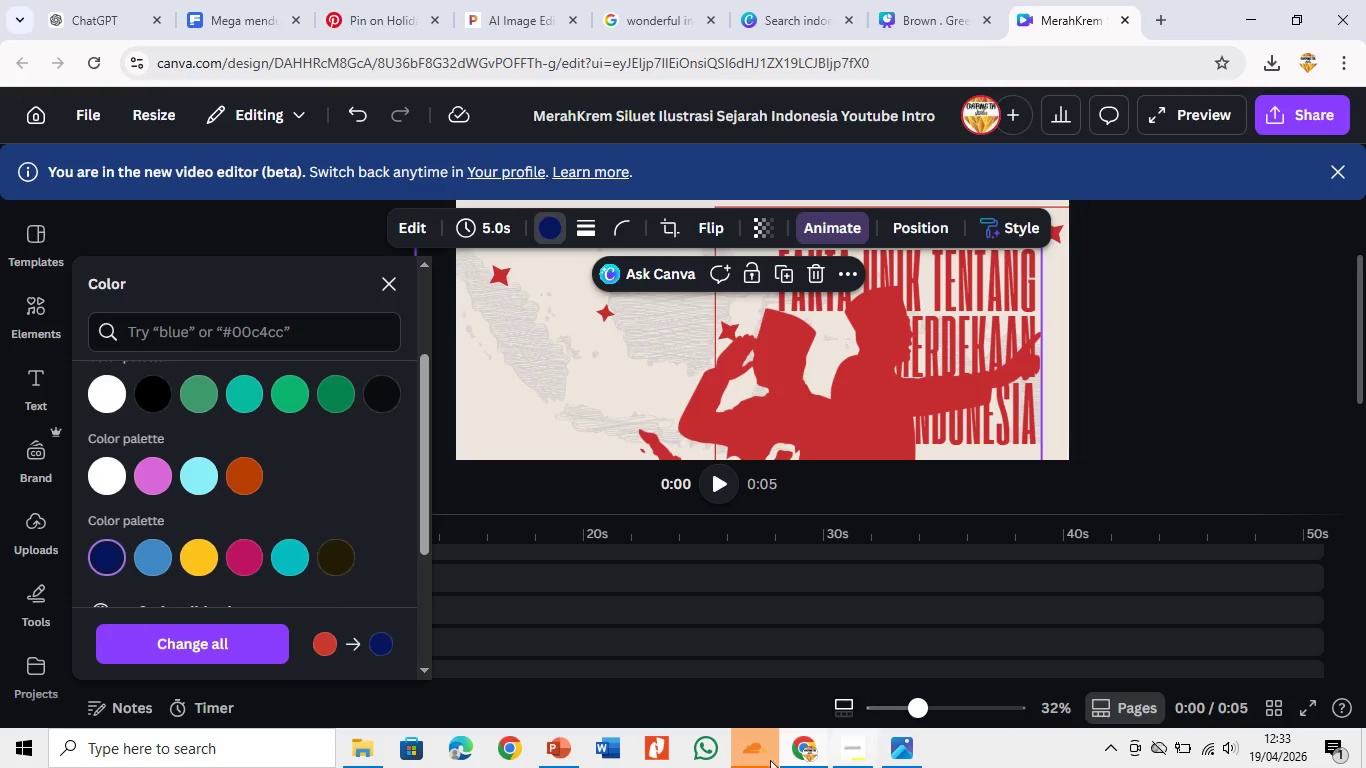 
mouse_move([563, 736])
 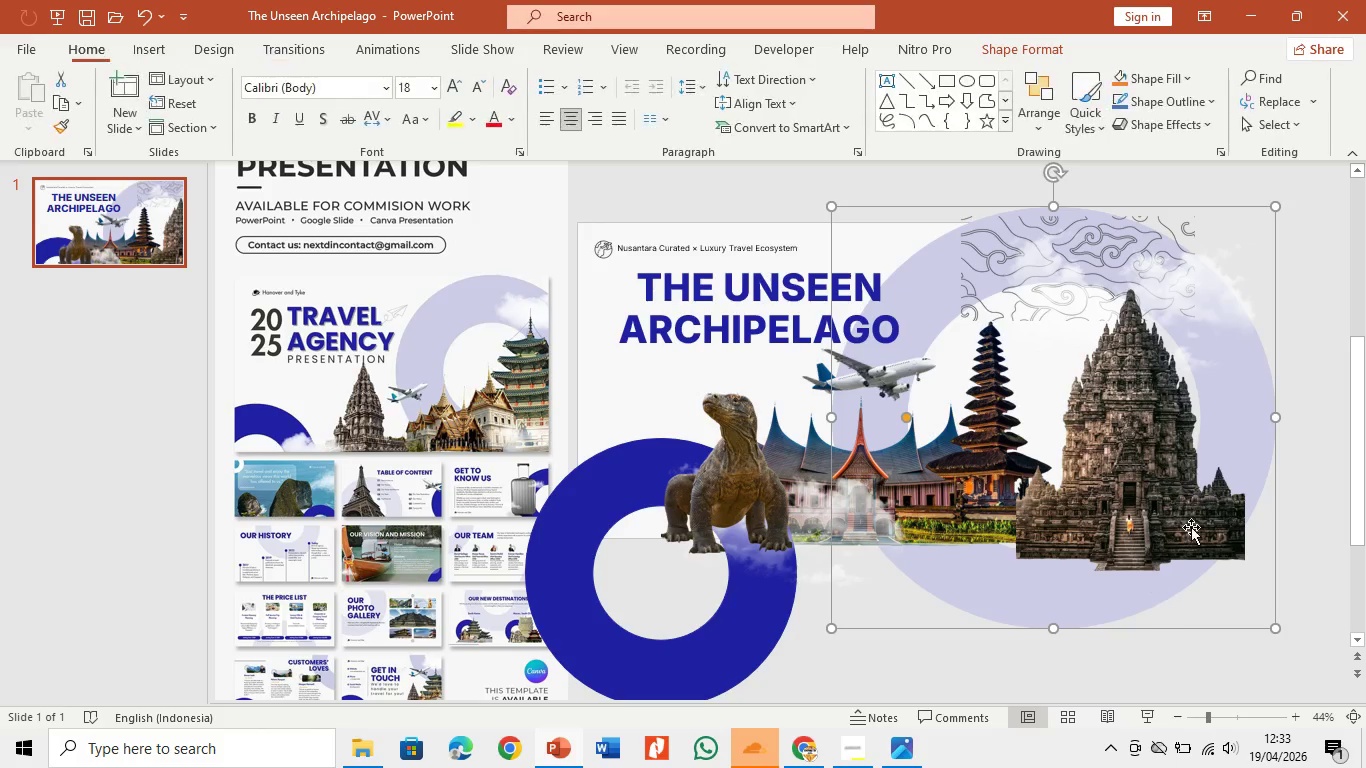 
left_click([1023, 43])
 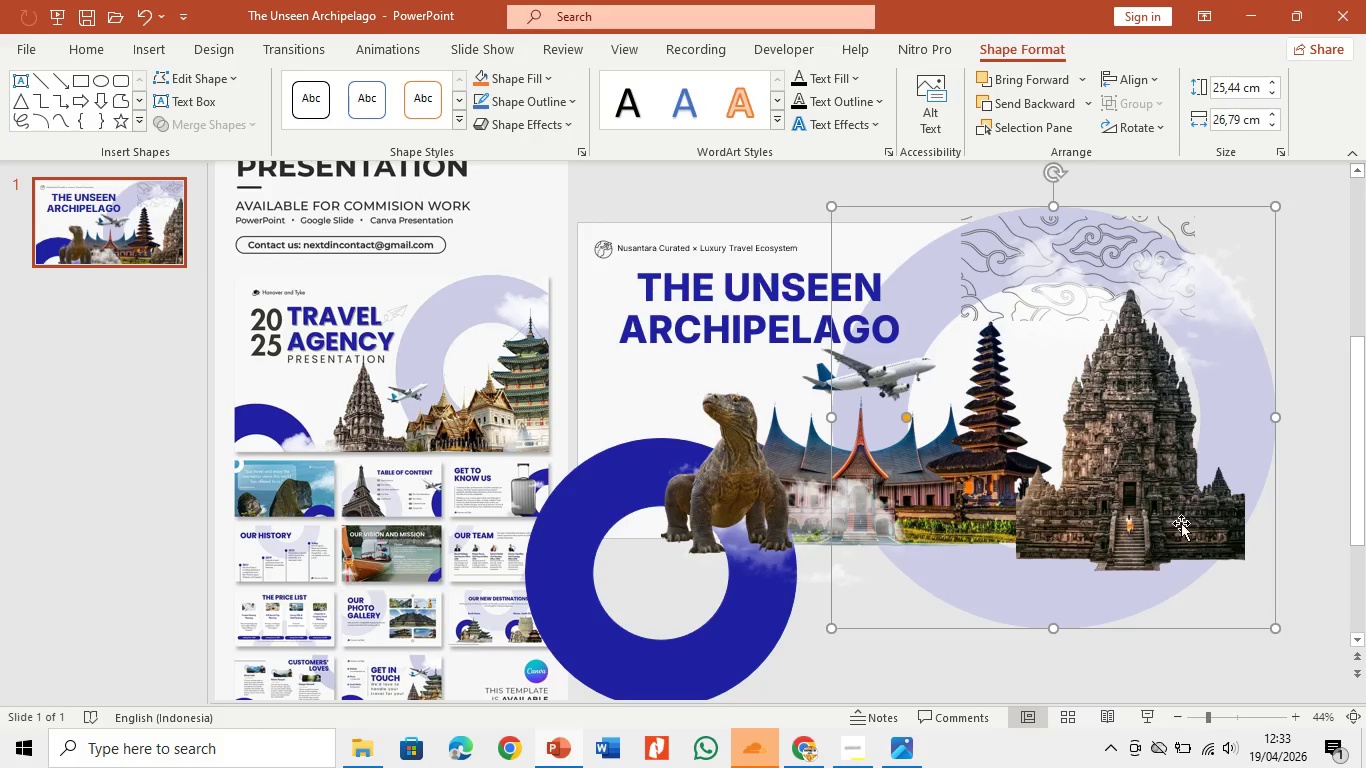 
right_click([1142, 587])
 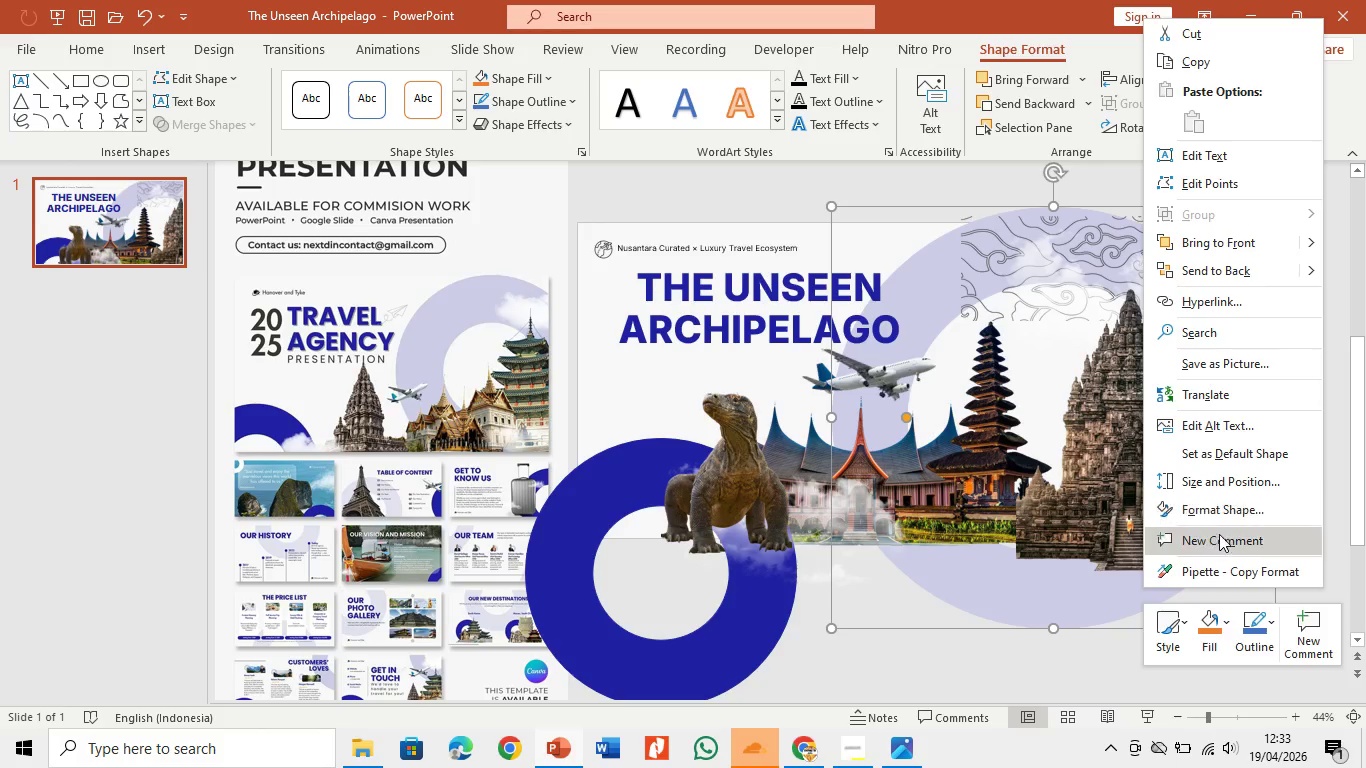 
left_click([1228, 512])
 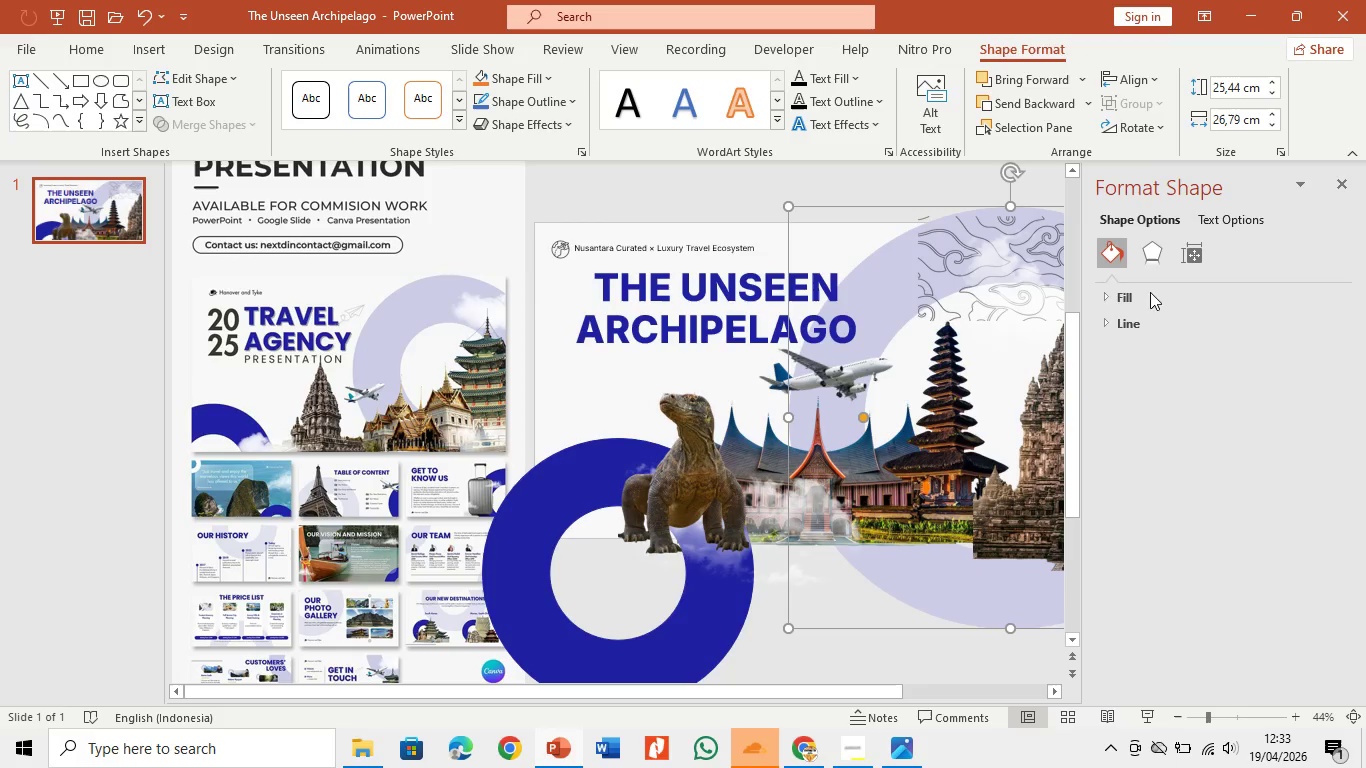 
double_click([1151, 292])
 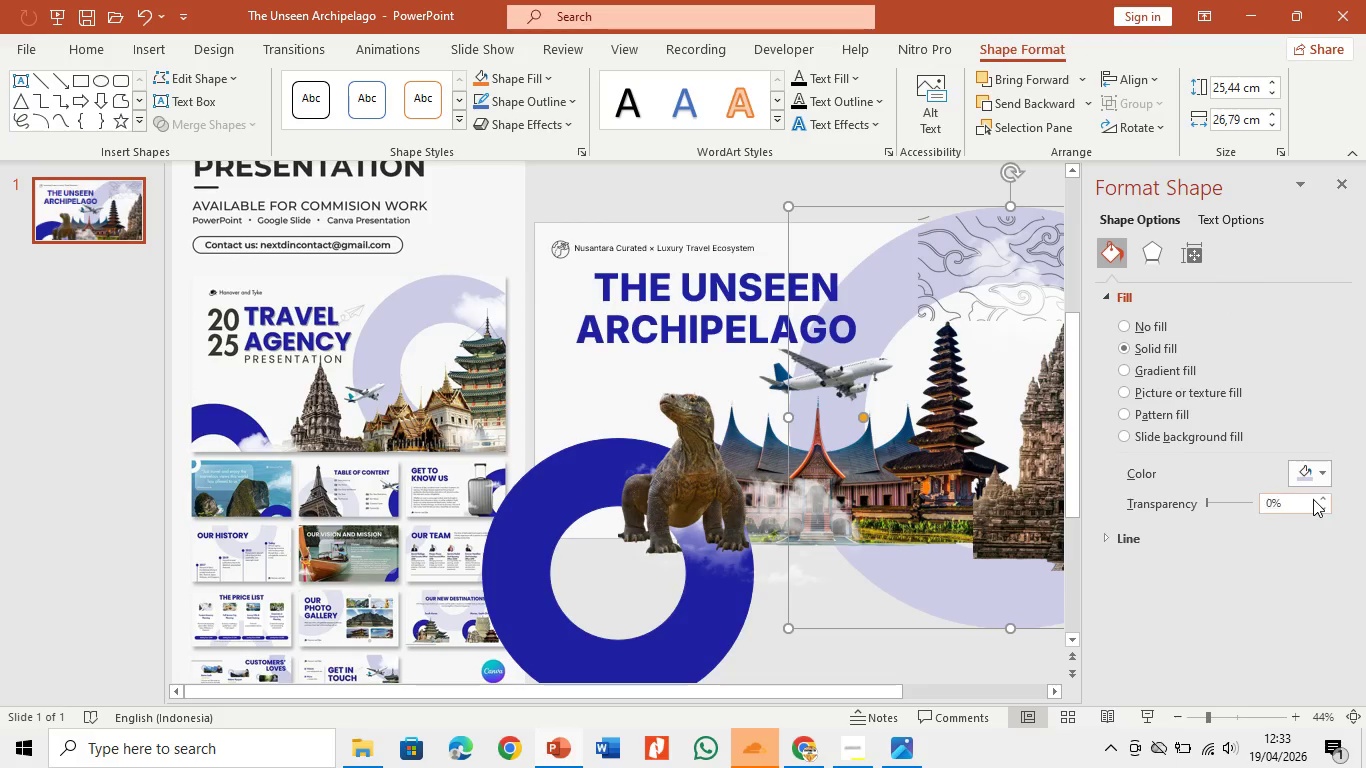 
left_click([1321, 469])
 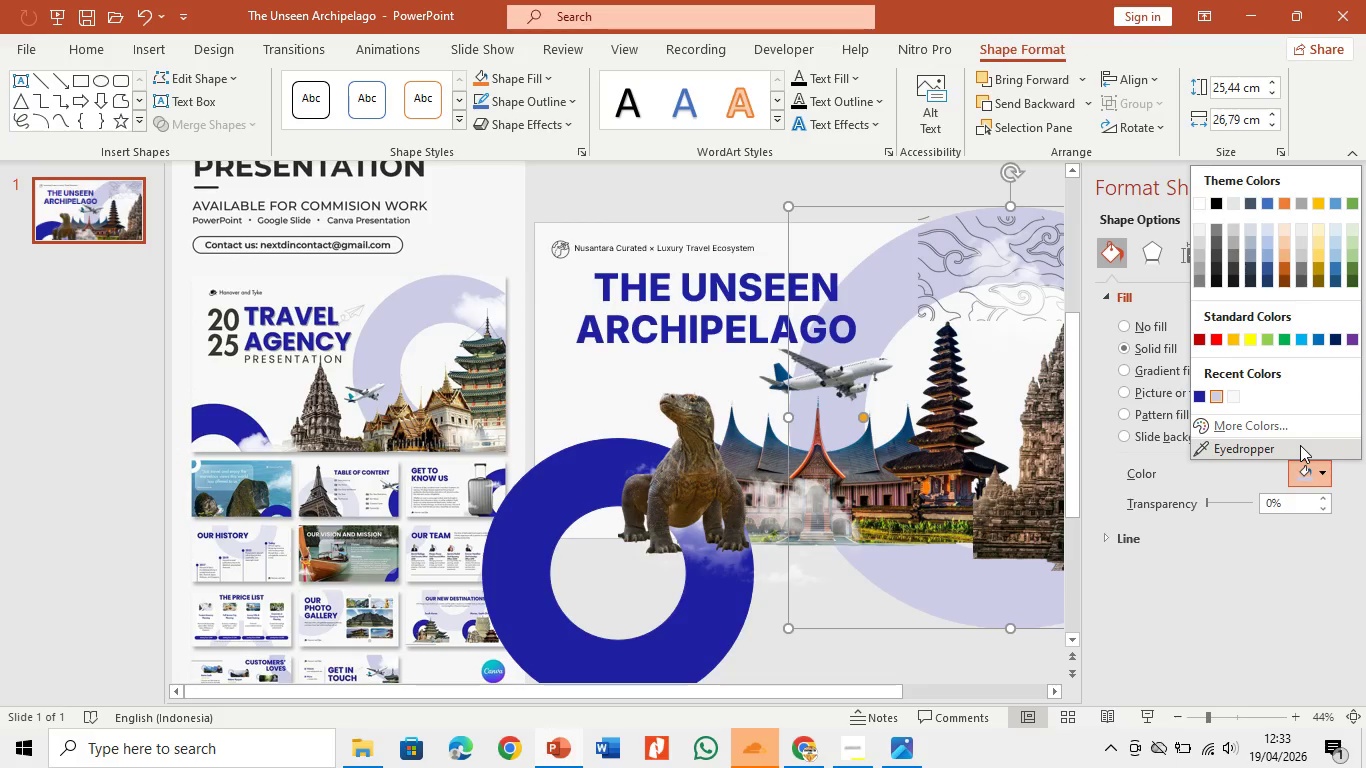 
left_click([1300, 445])
 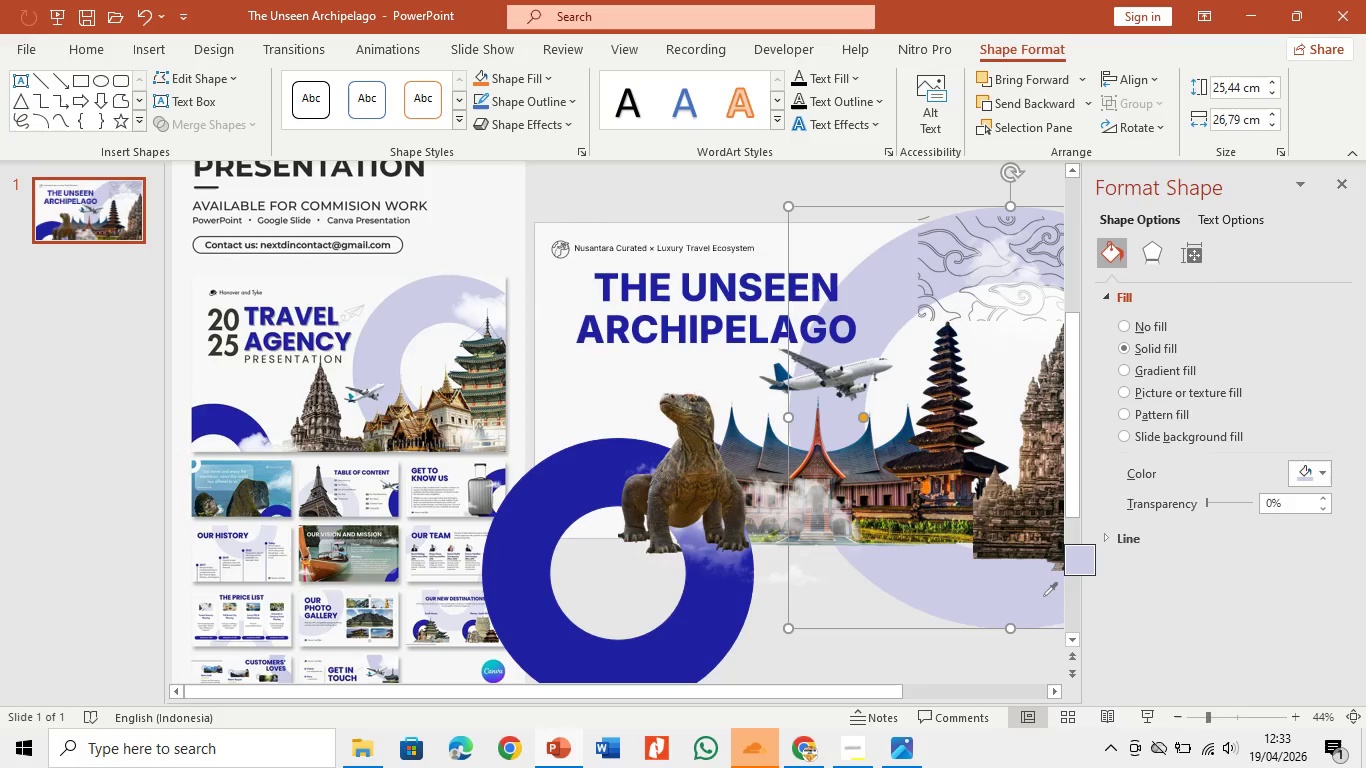 
left_click([1043, 596])
 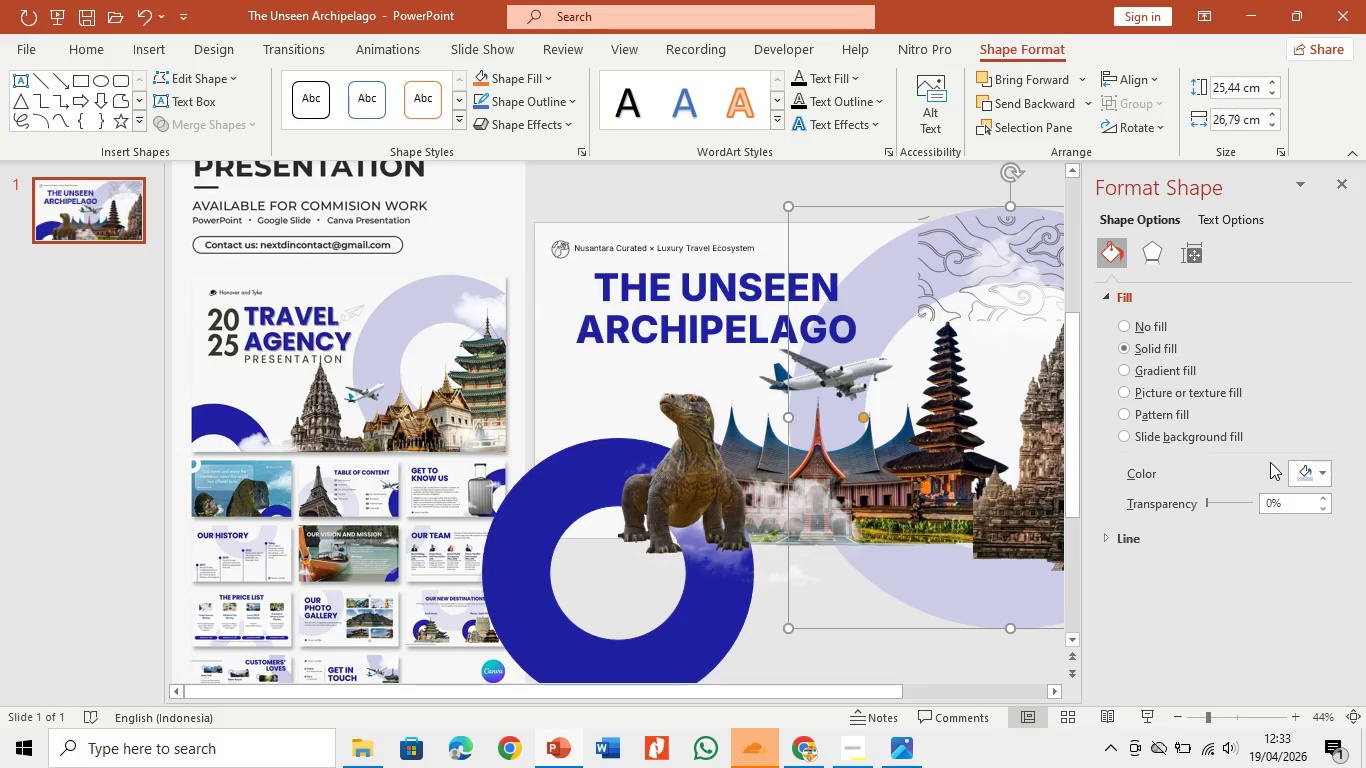 
left_click([1300, 478])
 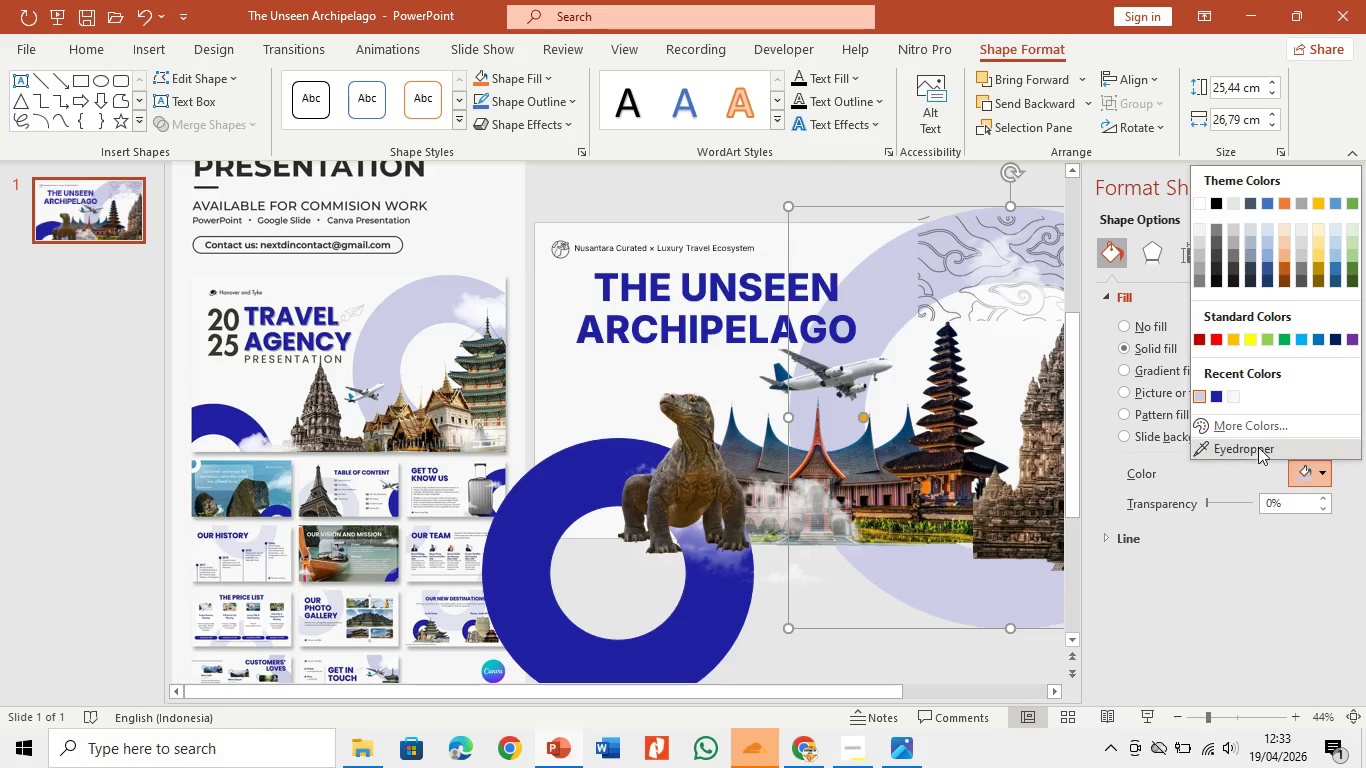 
left_click([1263, 425])
 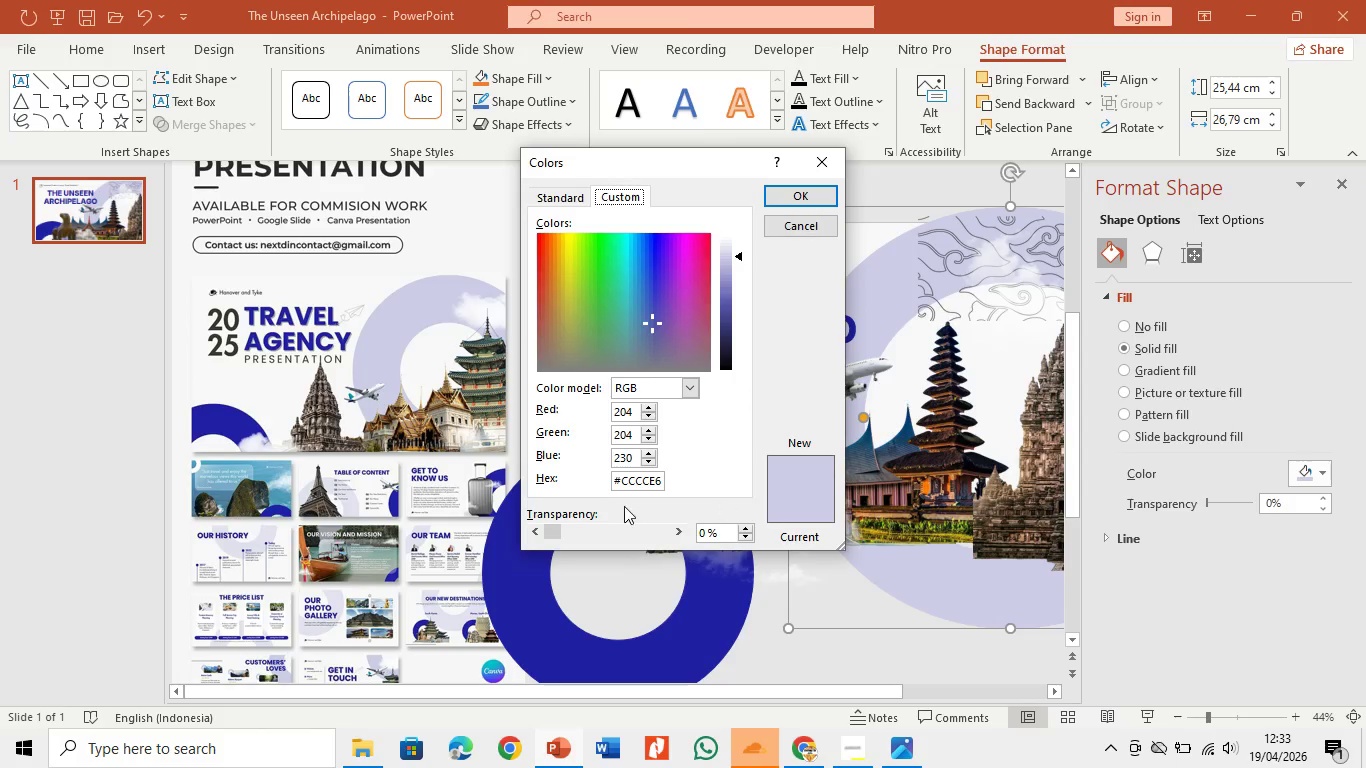 
left_click([643, 483])
 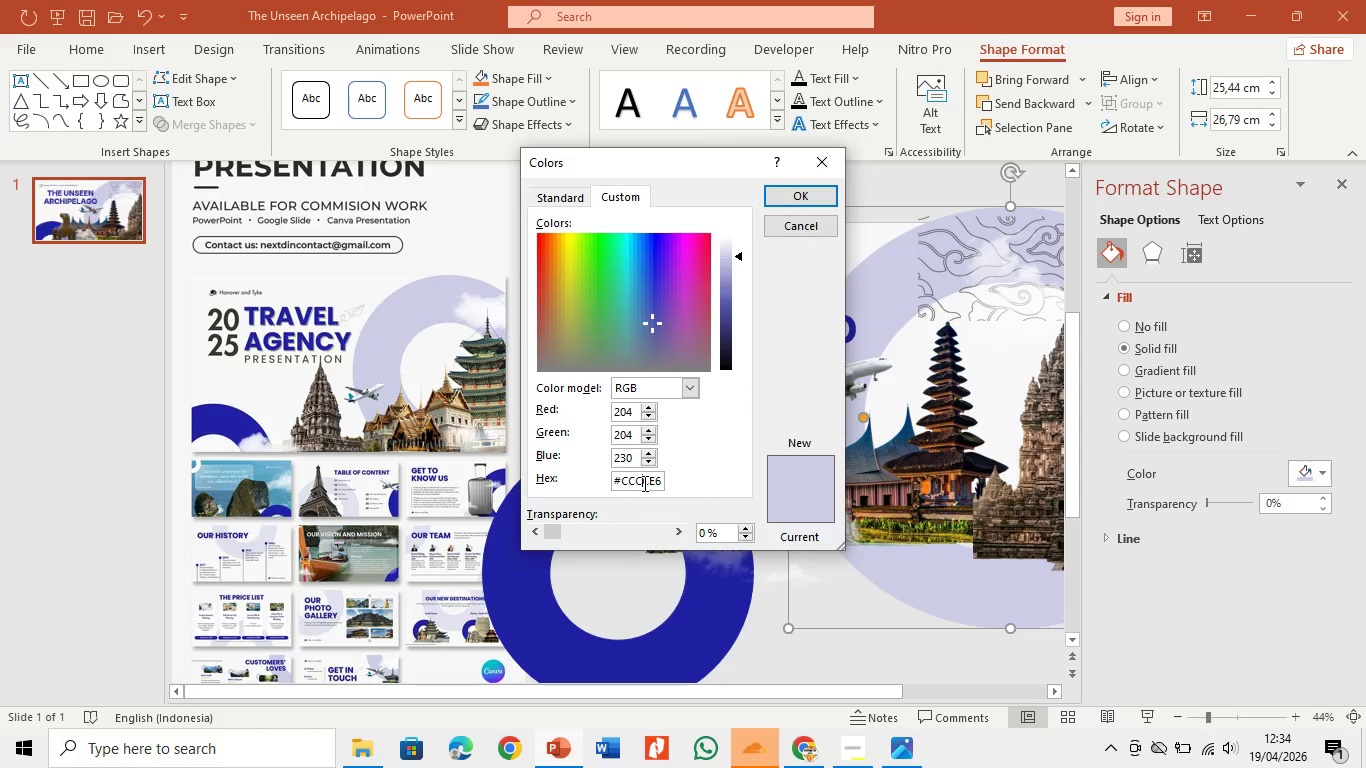 
key(Control+A)
 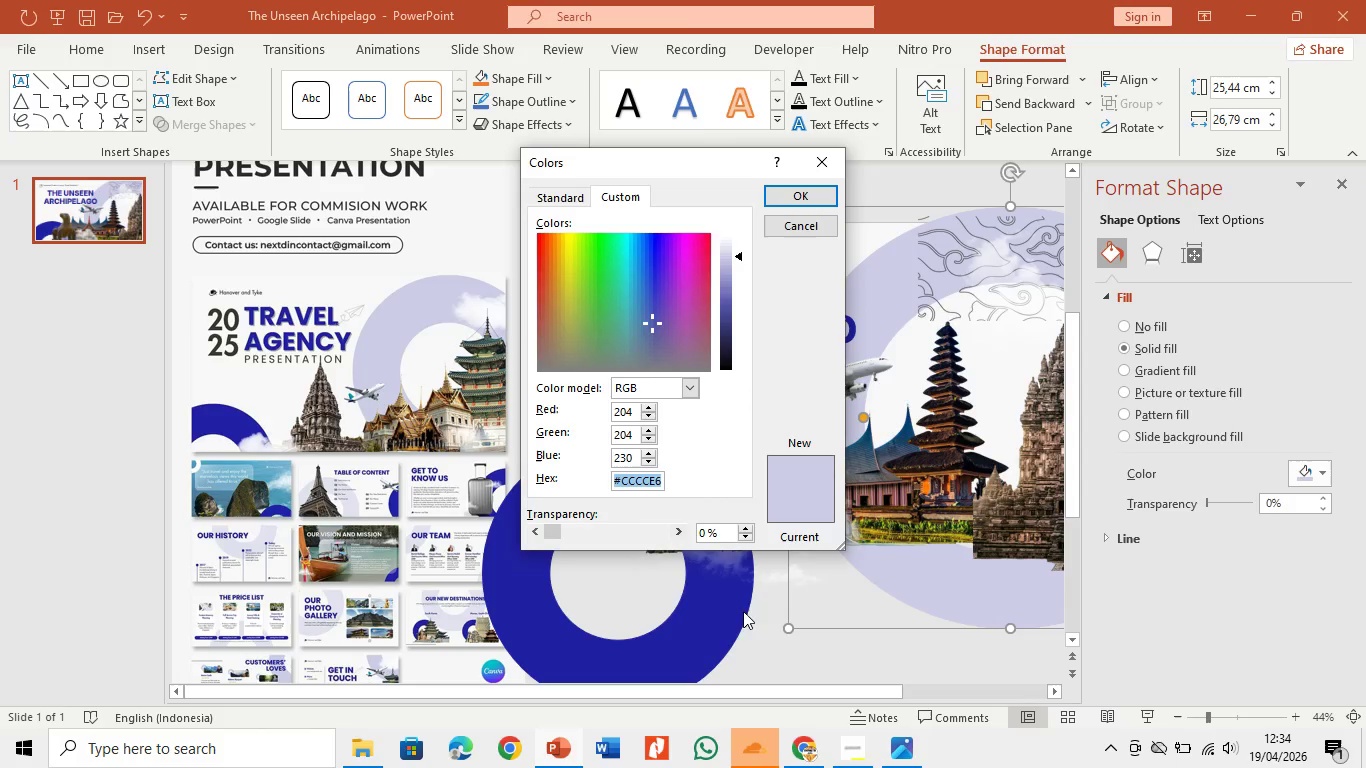 
key(Control+C)
 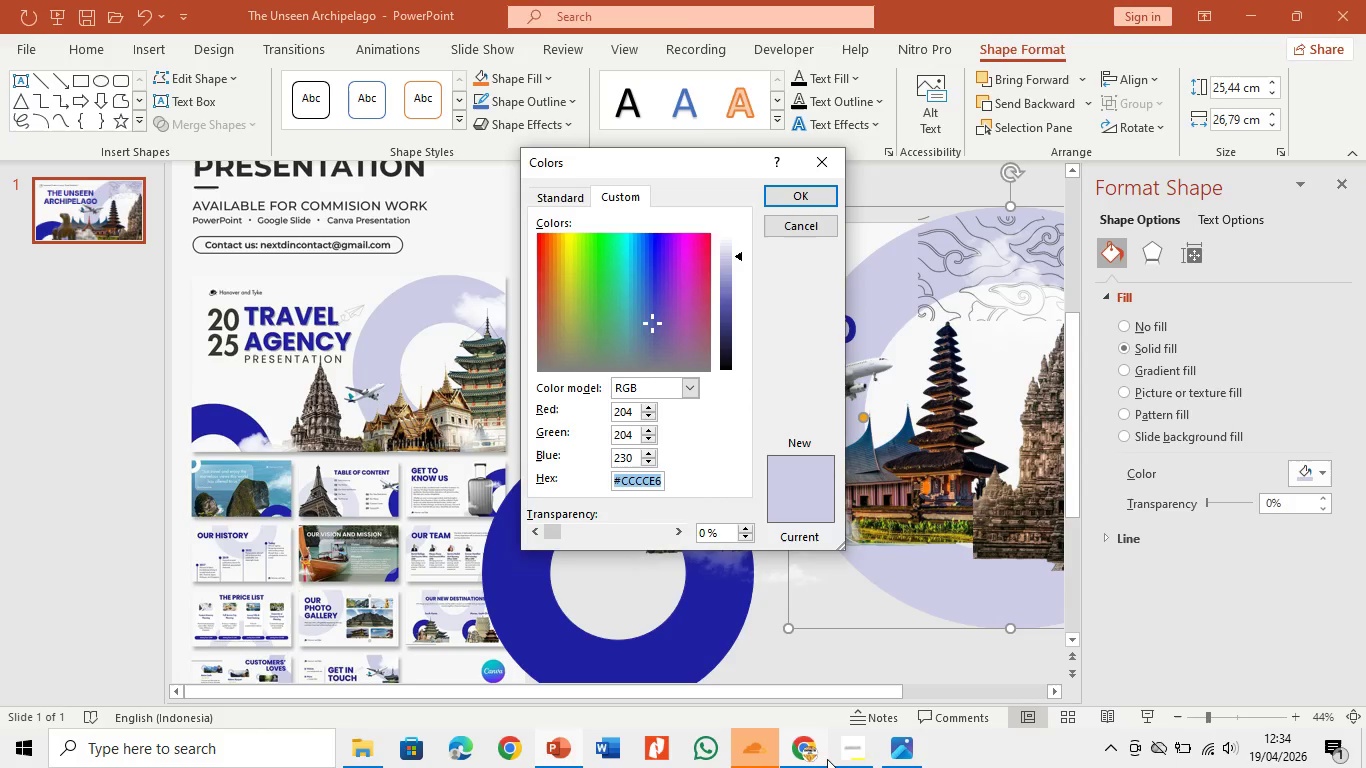 
left_click([804, 751])
 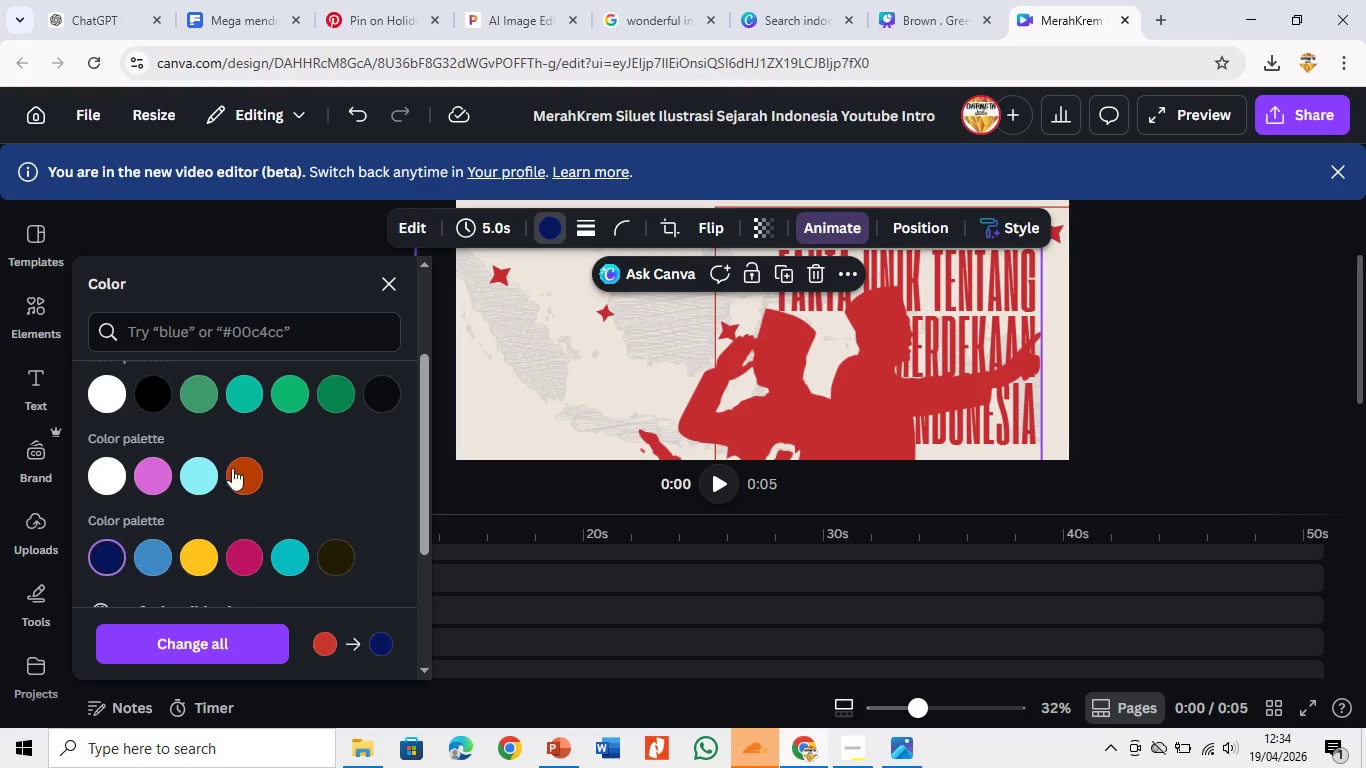 
left_click([243, 336])
 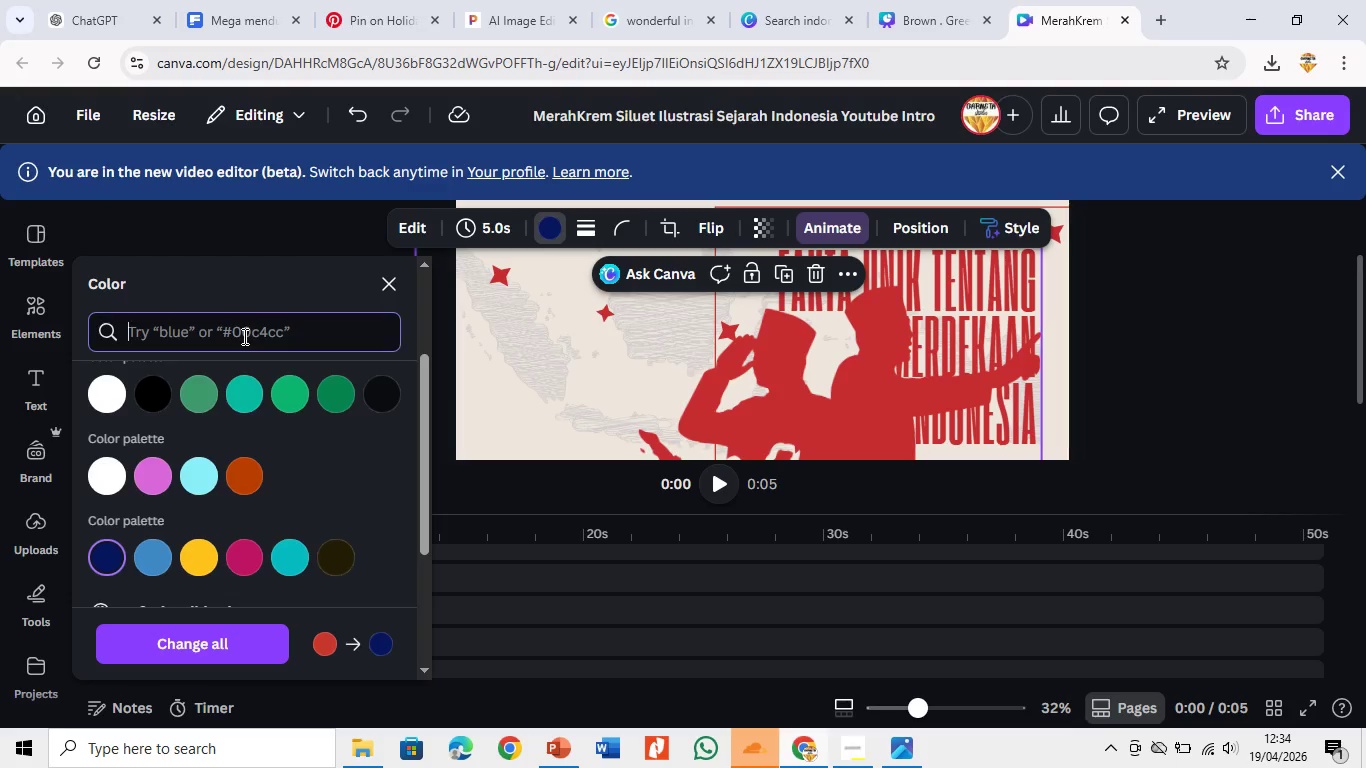 
key(Control+V)
 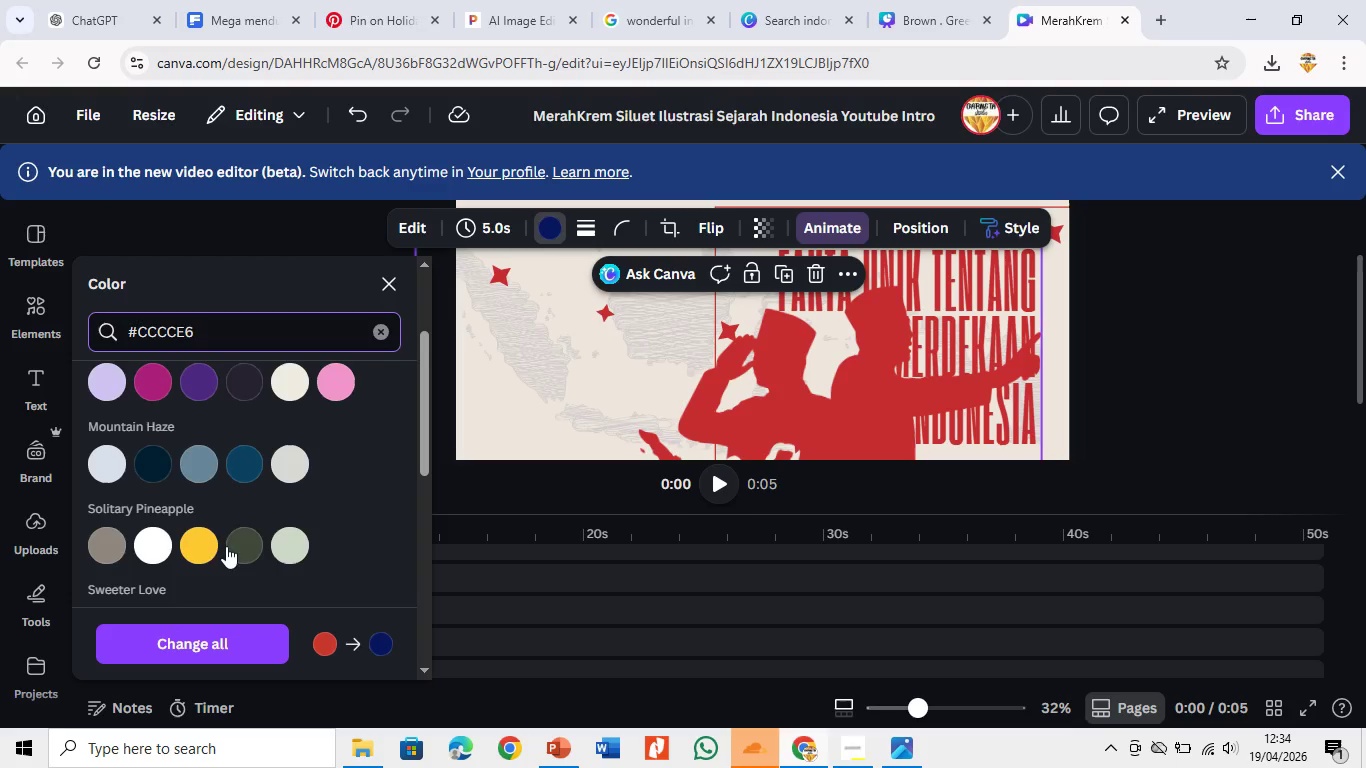 
scroll: coordinate [221, 503], scroll_direction: up, amount: 3.0
 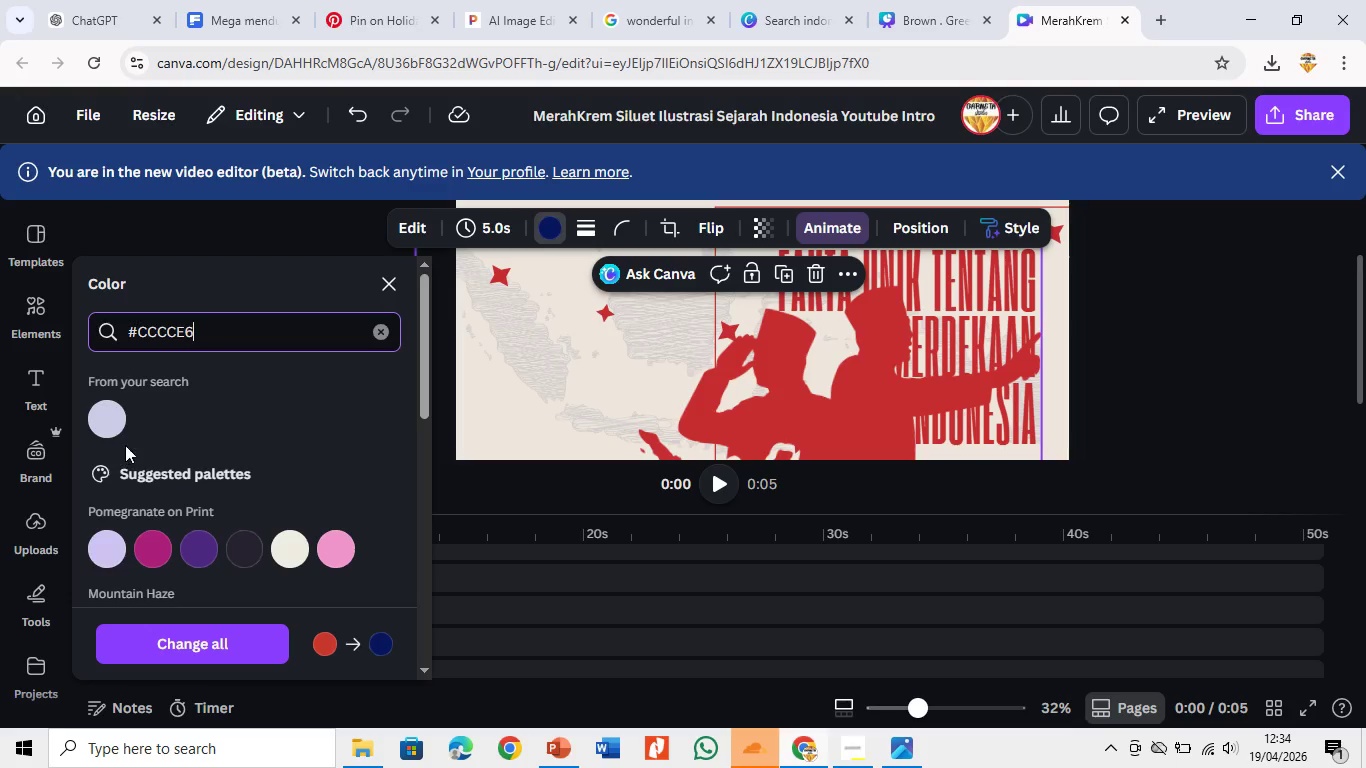 
left_click([109, 420])
 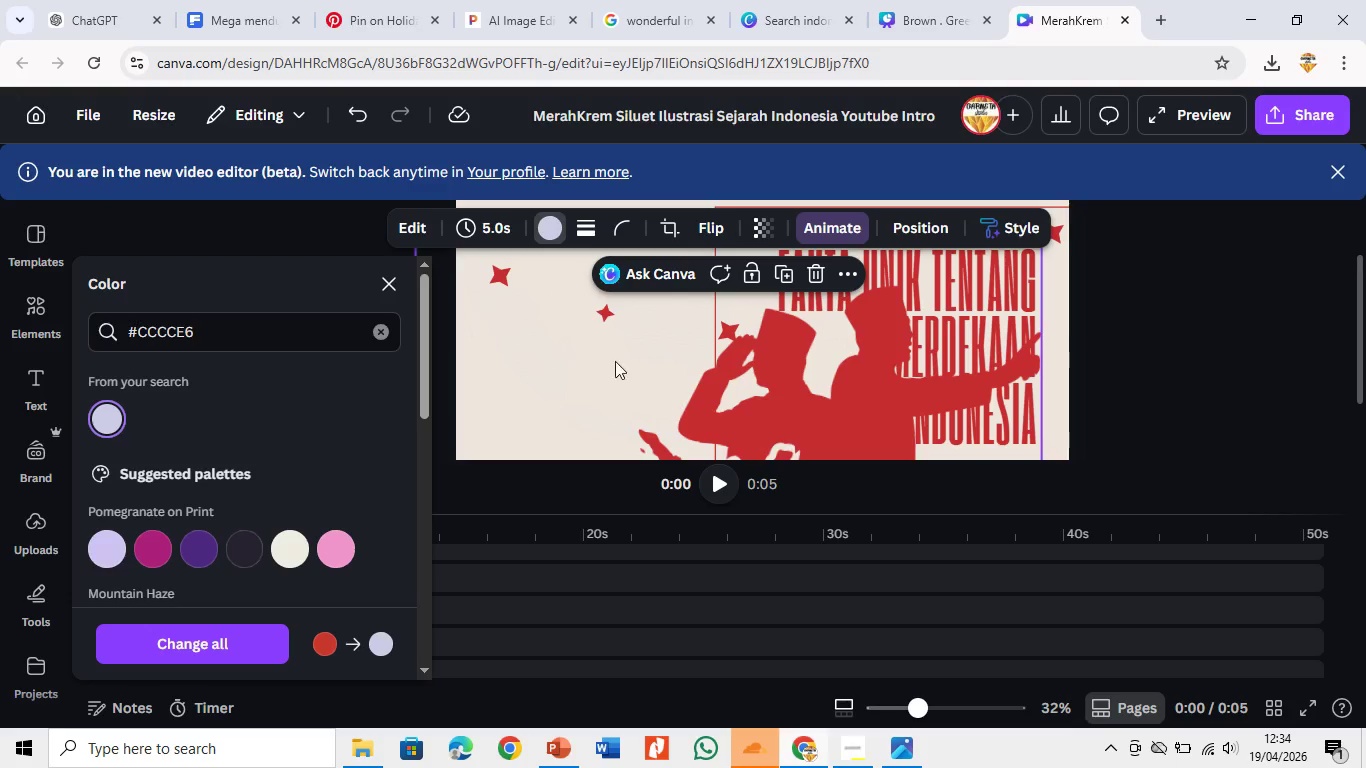 
left_click_drag(start_coordinate=[598, 402], to_coordinate=[581, 373])
 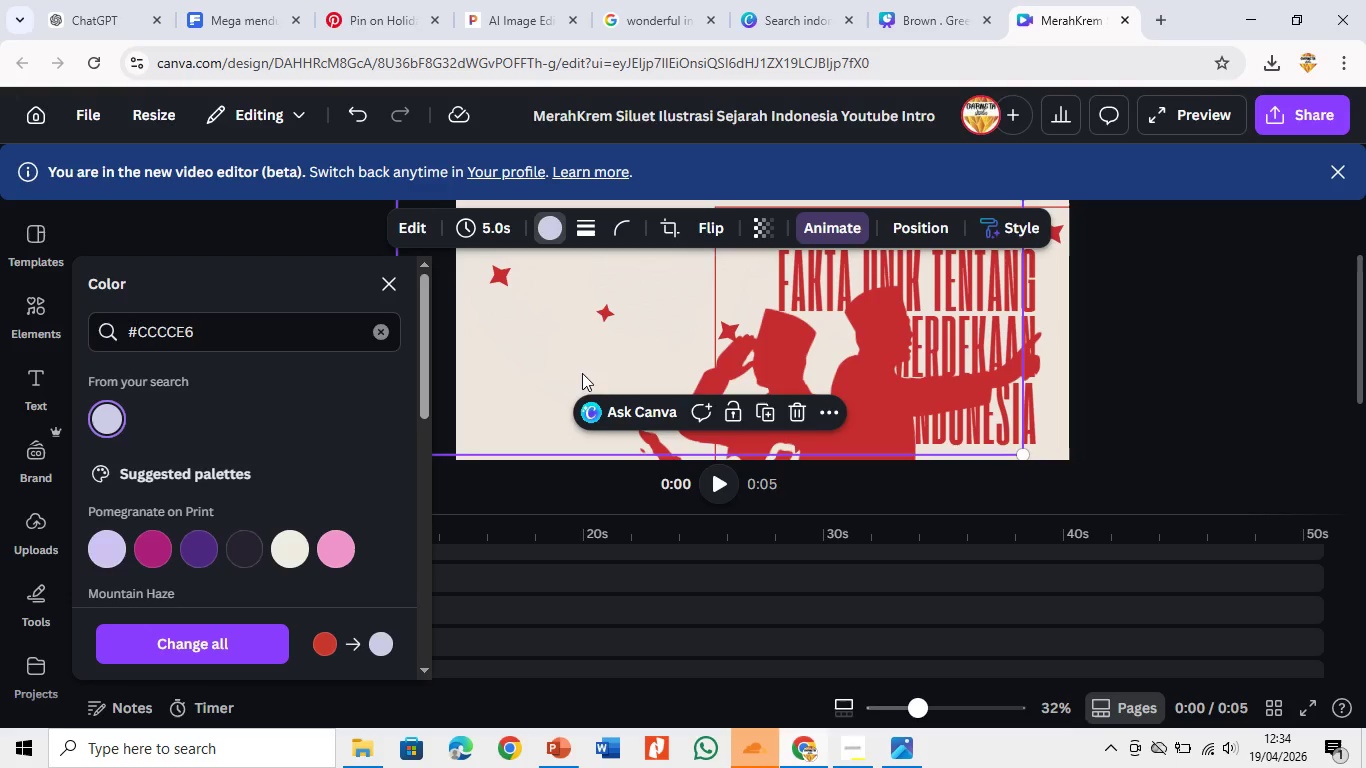 
left_click_drag(start_coordinate=[581, 373], to_coordinate=[599, 386])
 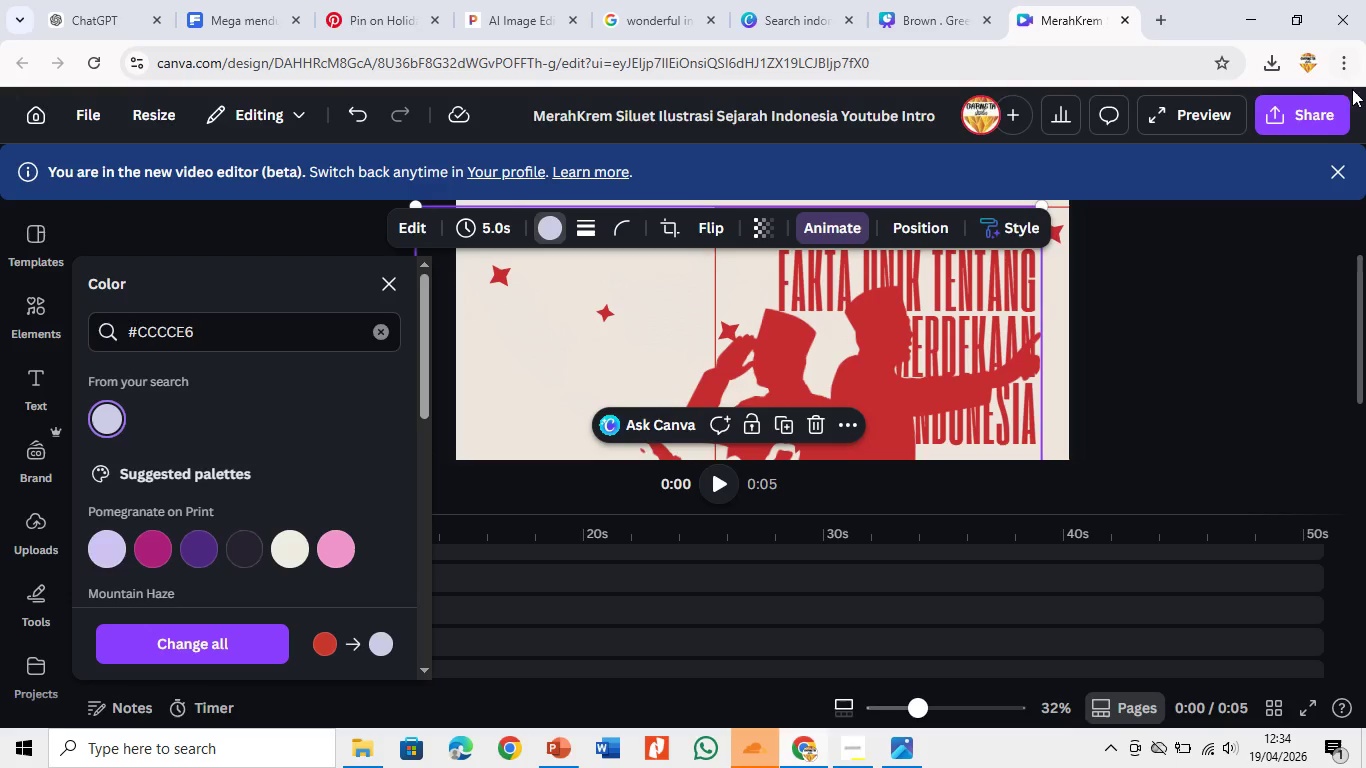 
left_click([1331, 108])
 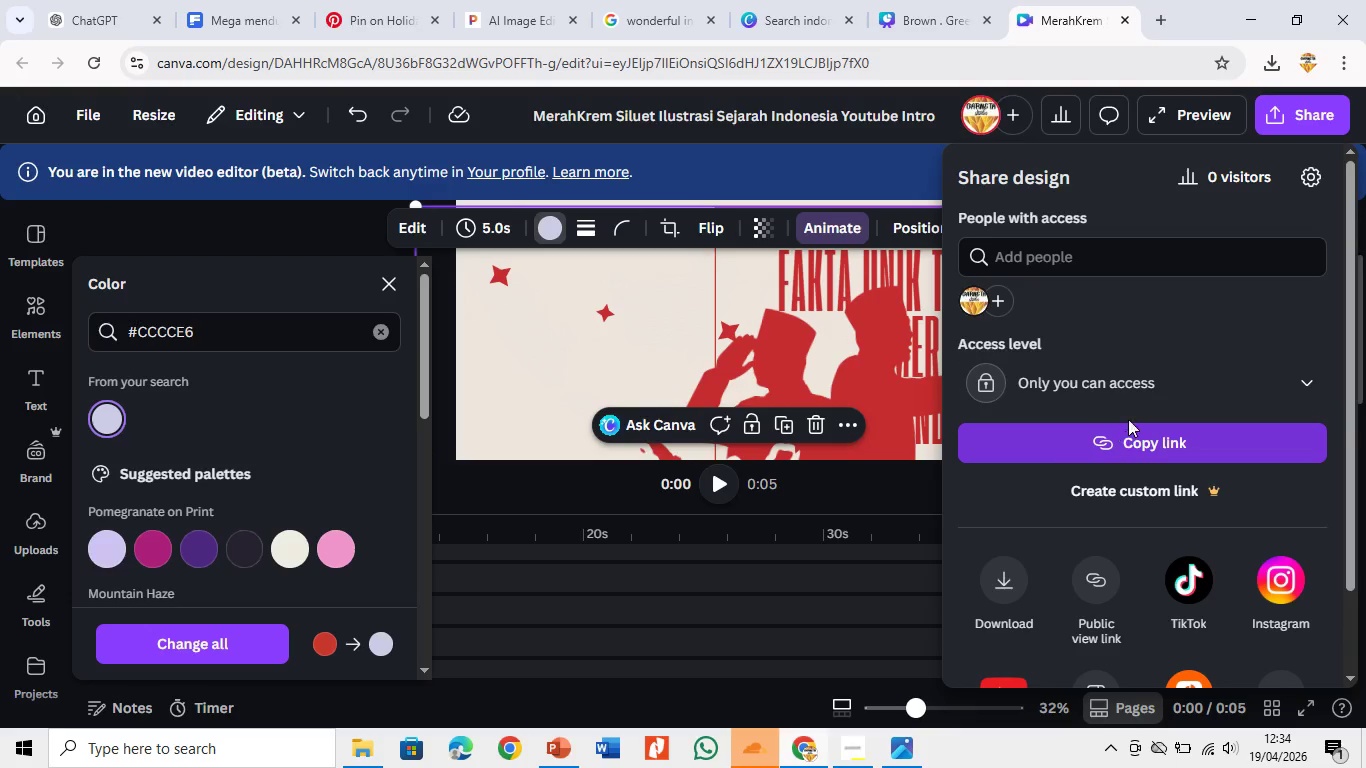 
left_click([1098, 258])
 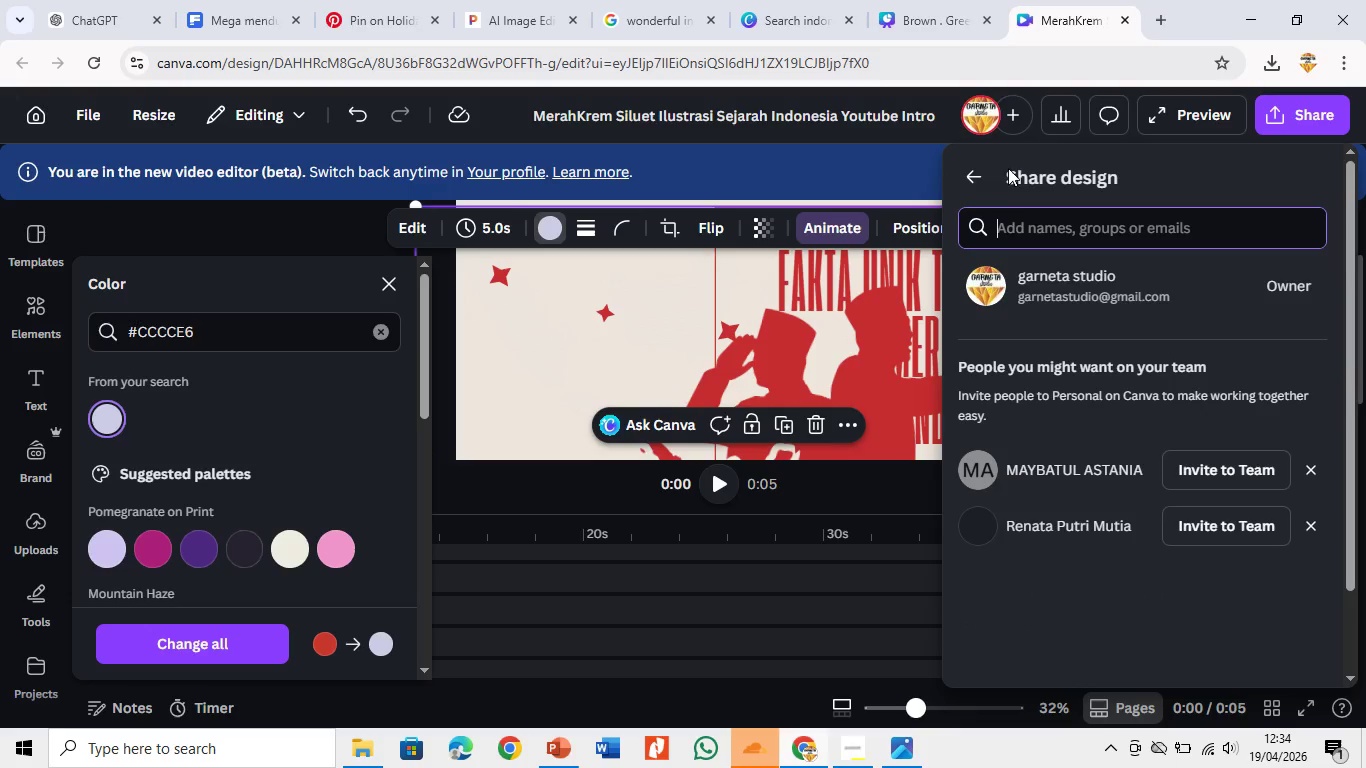 
left_click([981, 174])
 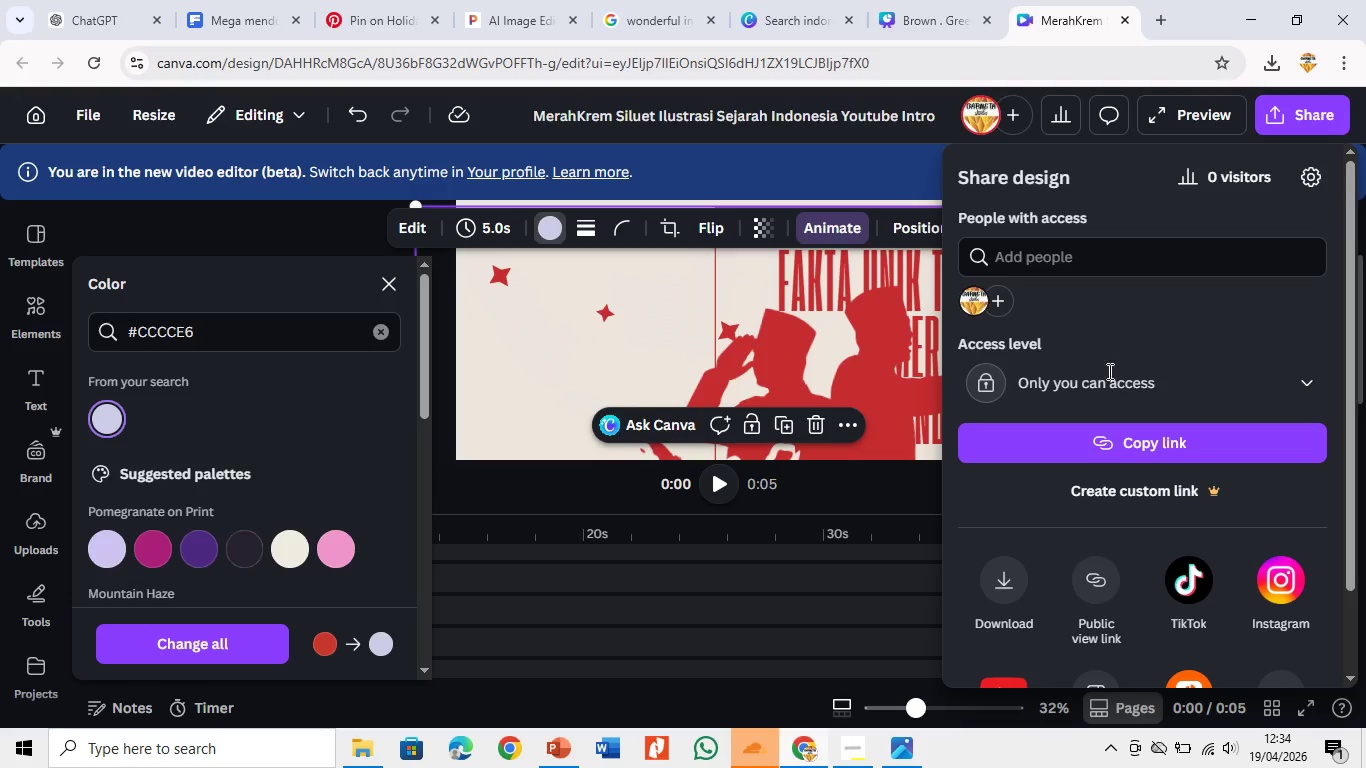 
scroll: coordinate [1108, 371], scroll_direction: down, amount: 2.0
 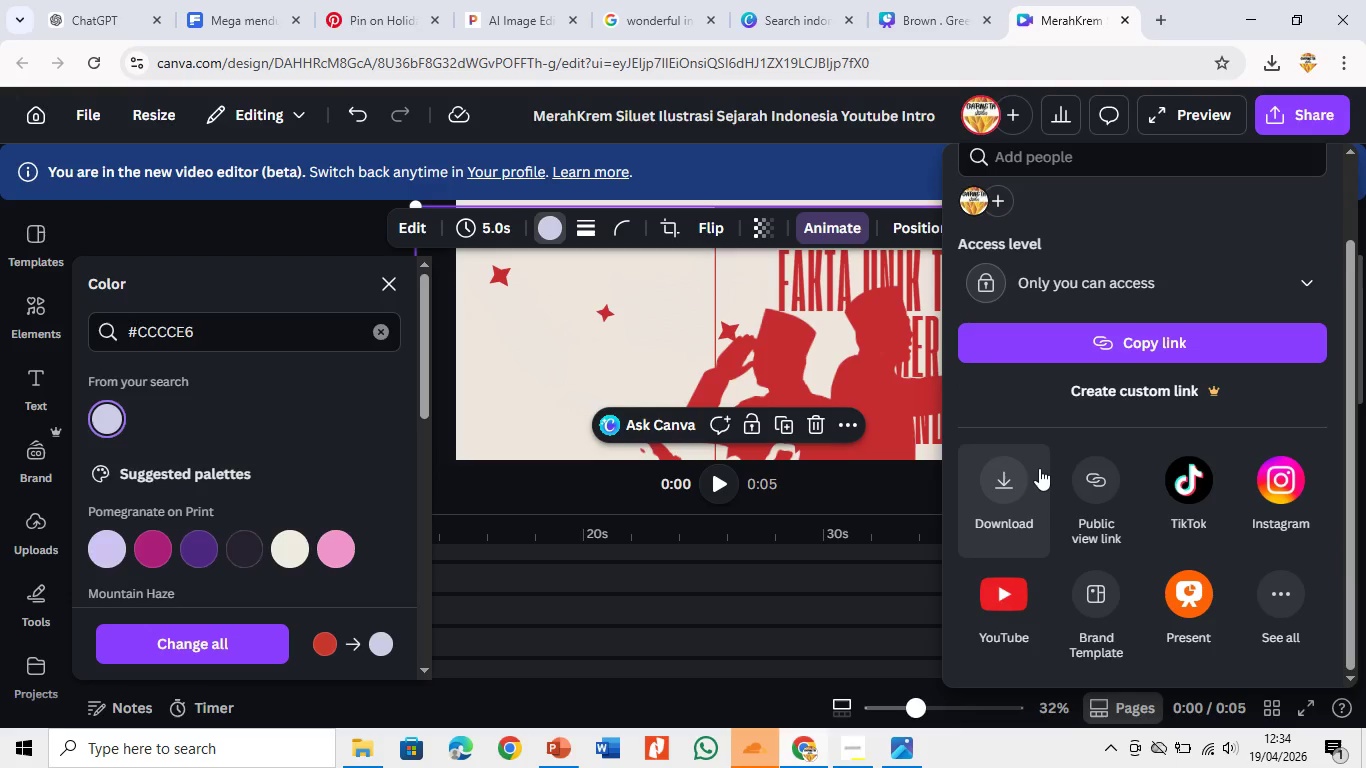 
left_click([1039, 469])
 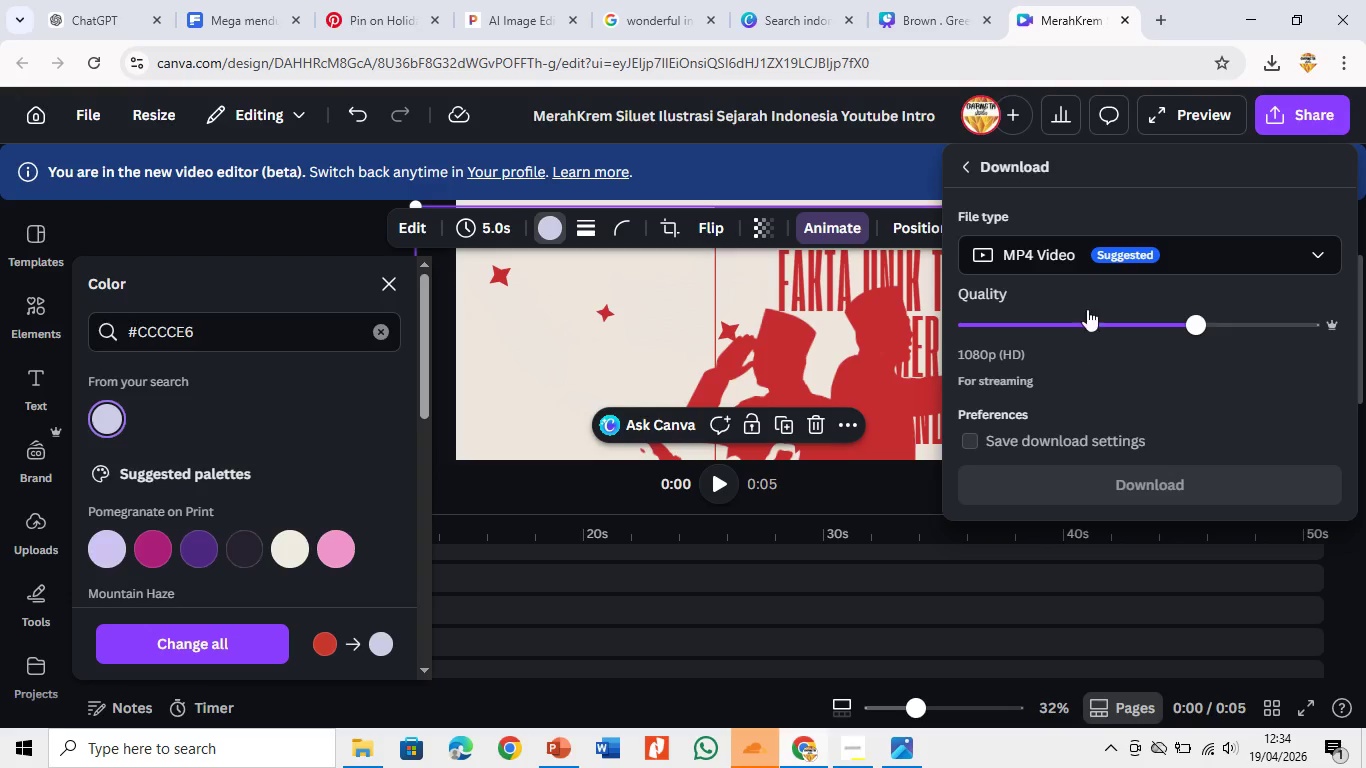 
left_click([1097, 258])
 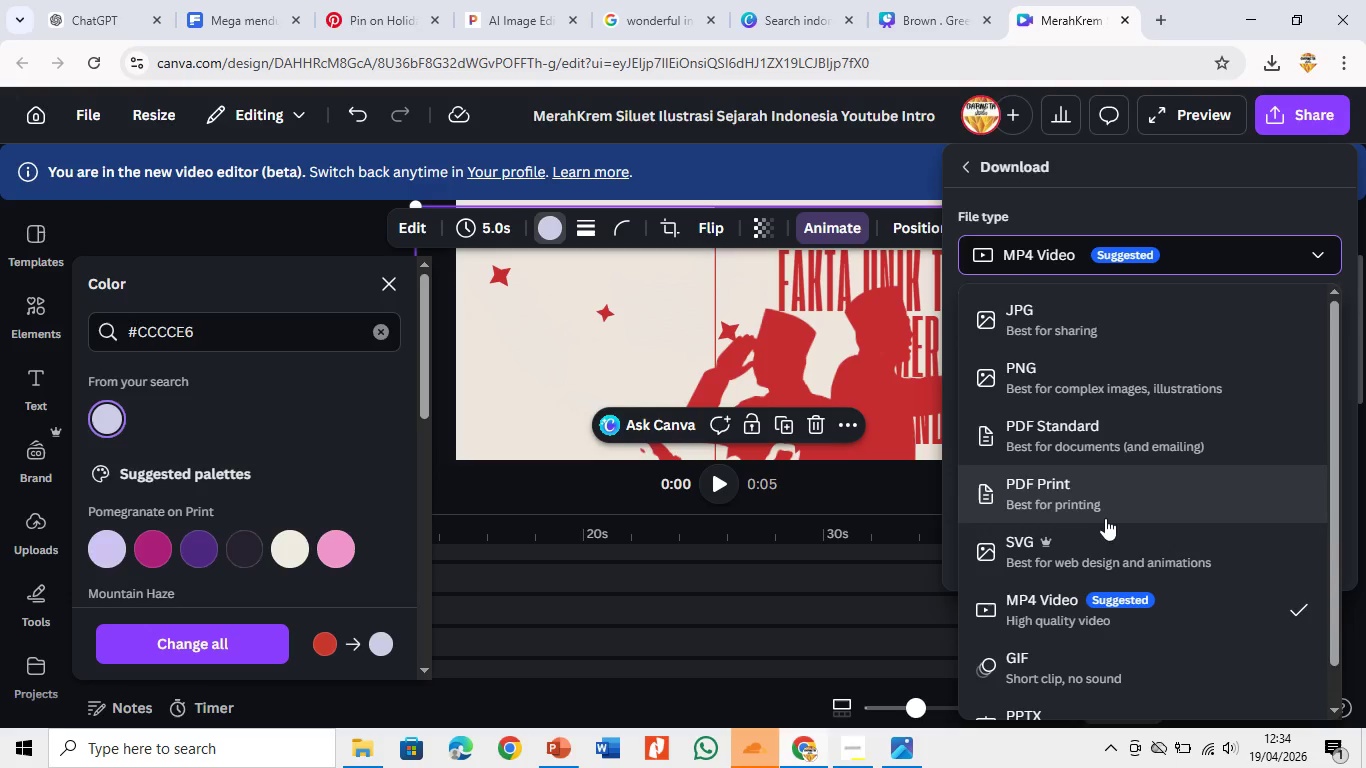 
scroll: coordinate [1120, 642], scroll_direction: down, amount: 2.0
 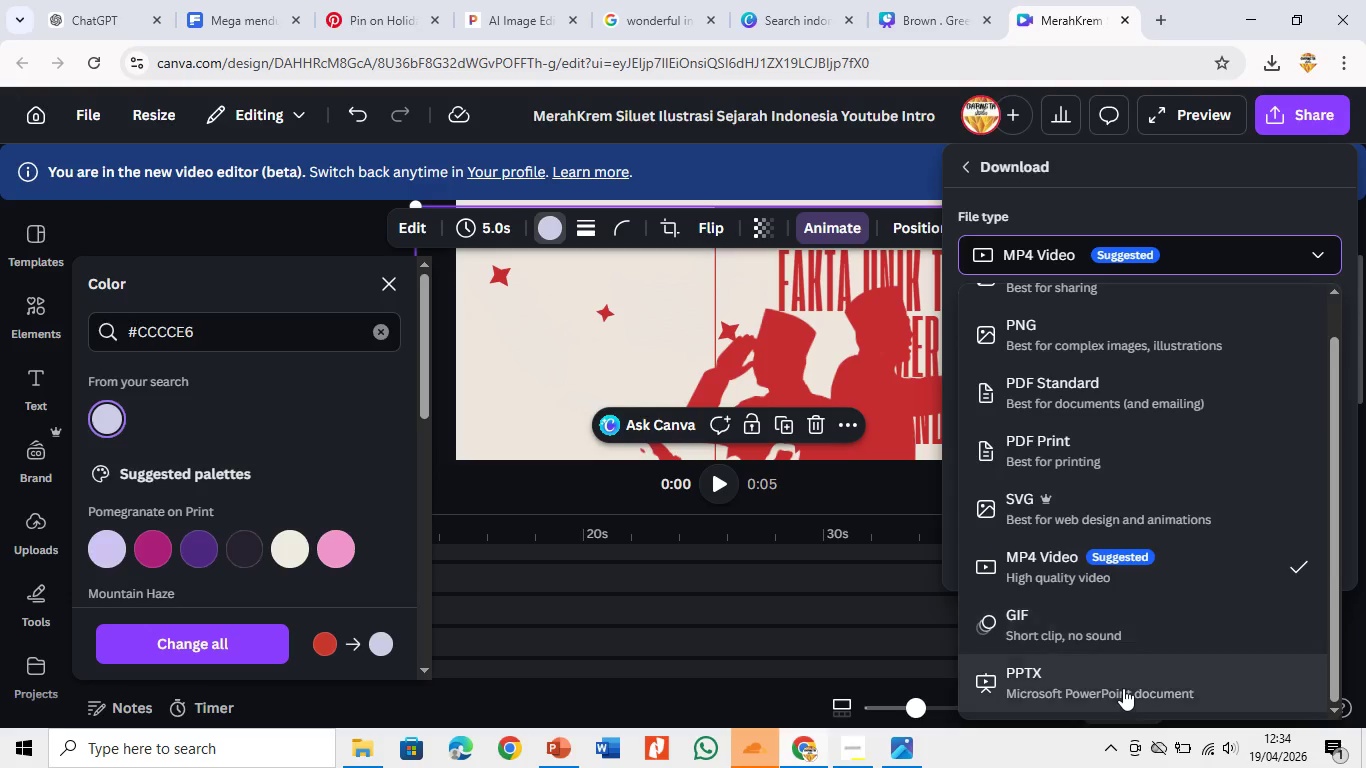 
left_click([1123, 688])
 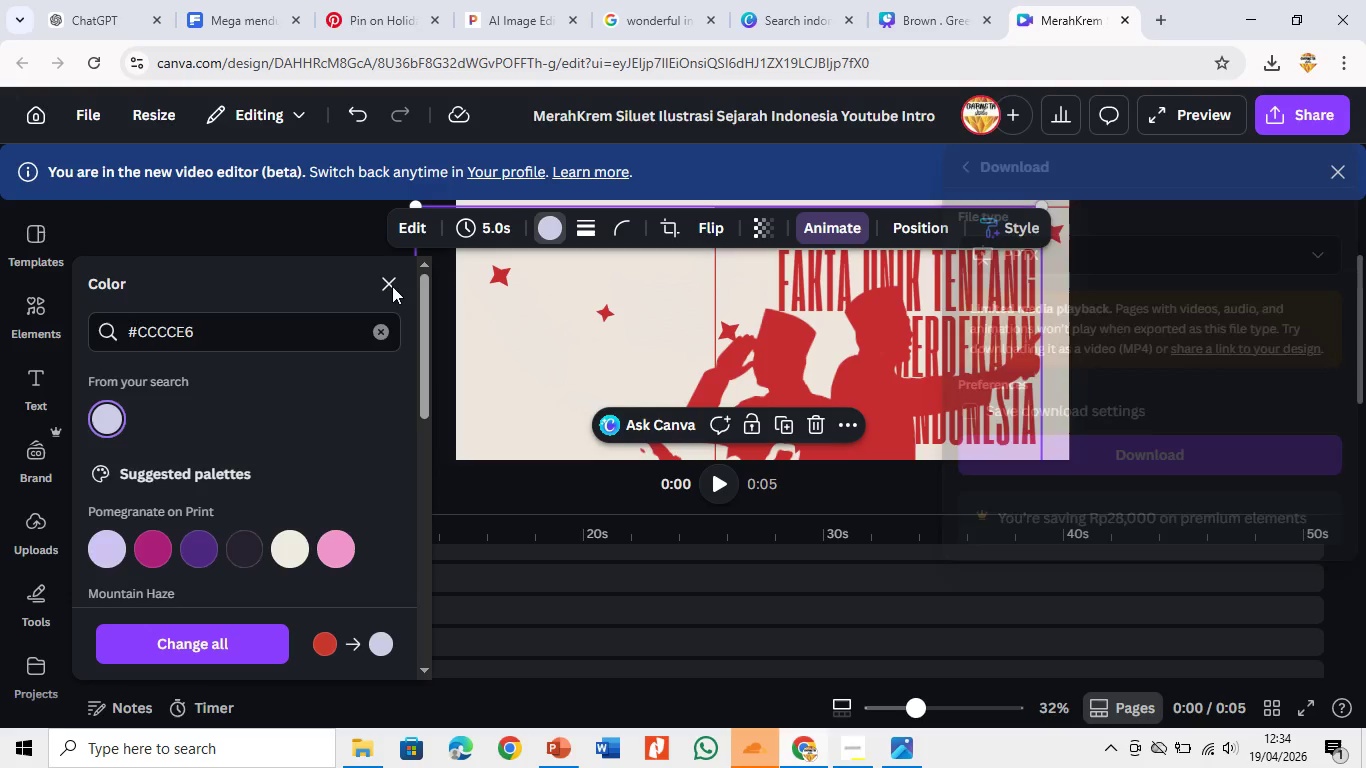 
left_click([383, 283])
 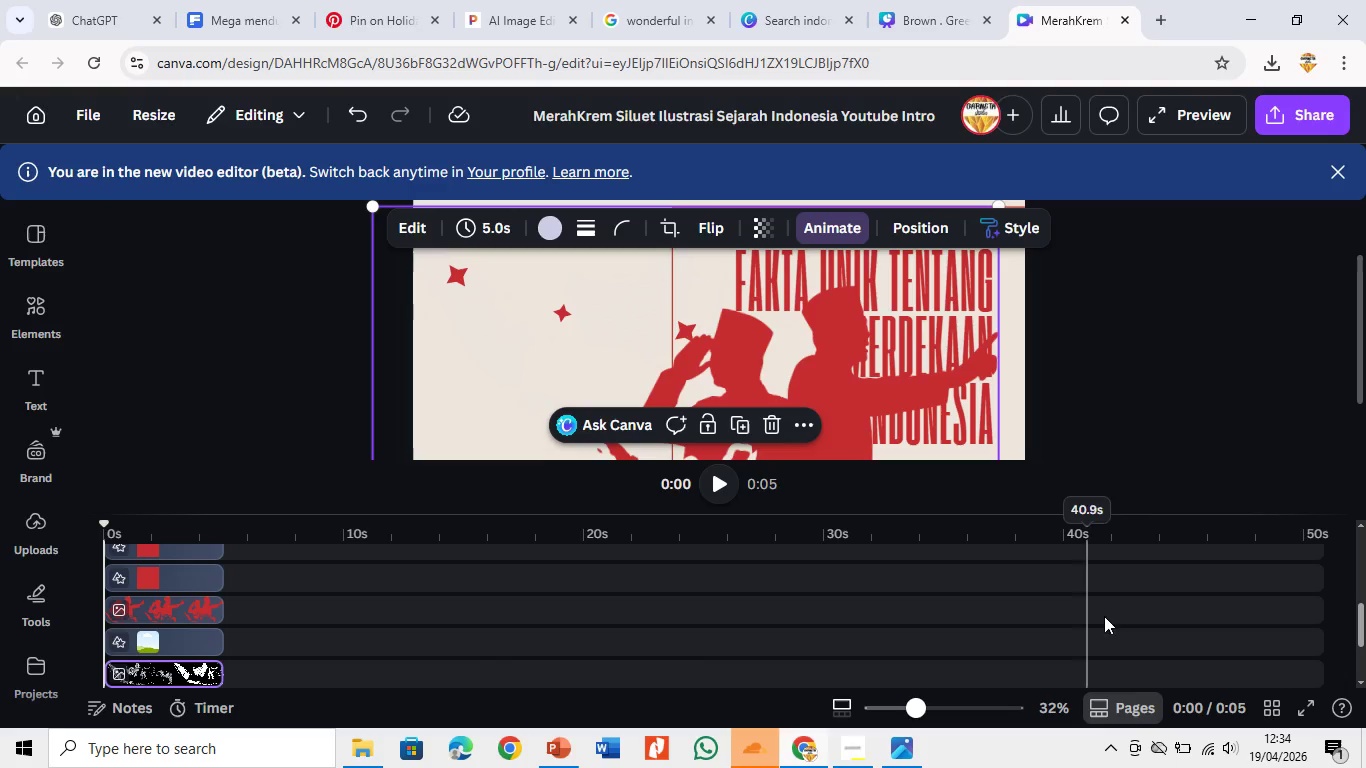 
scroll: coordinate [797, 628], scroll_direction: down, amount: 7.0
 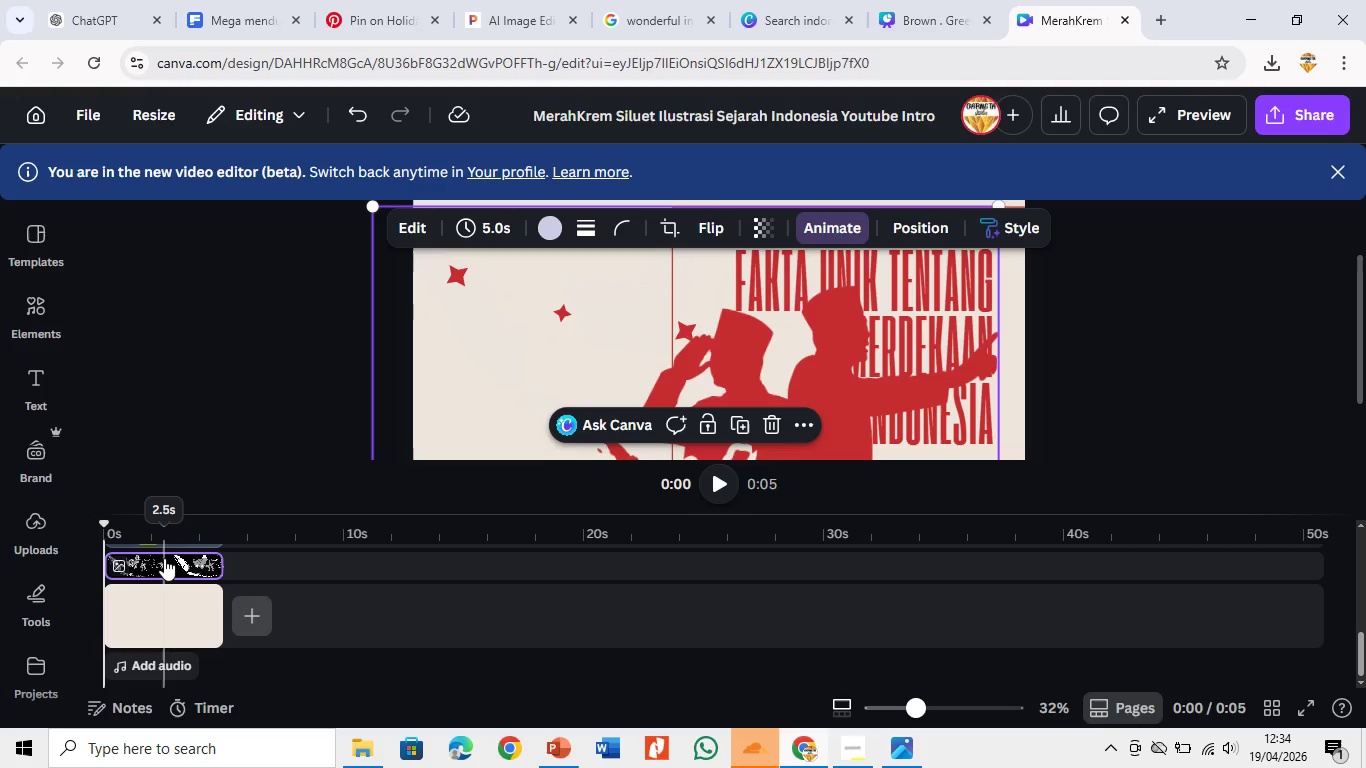 
double_click([166, 603])
 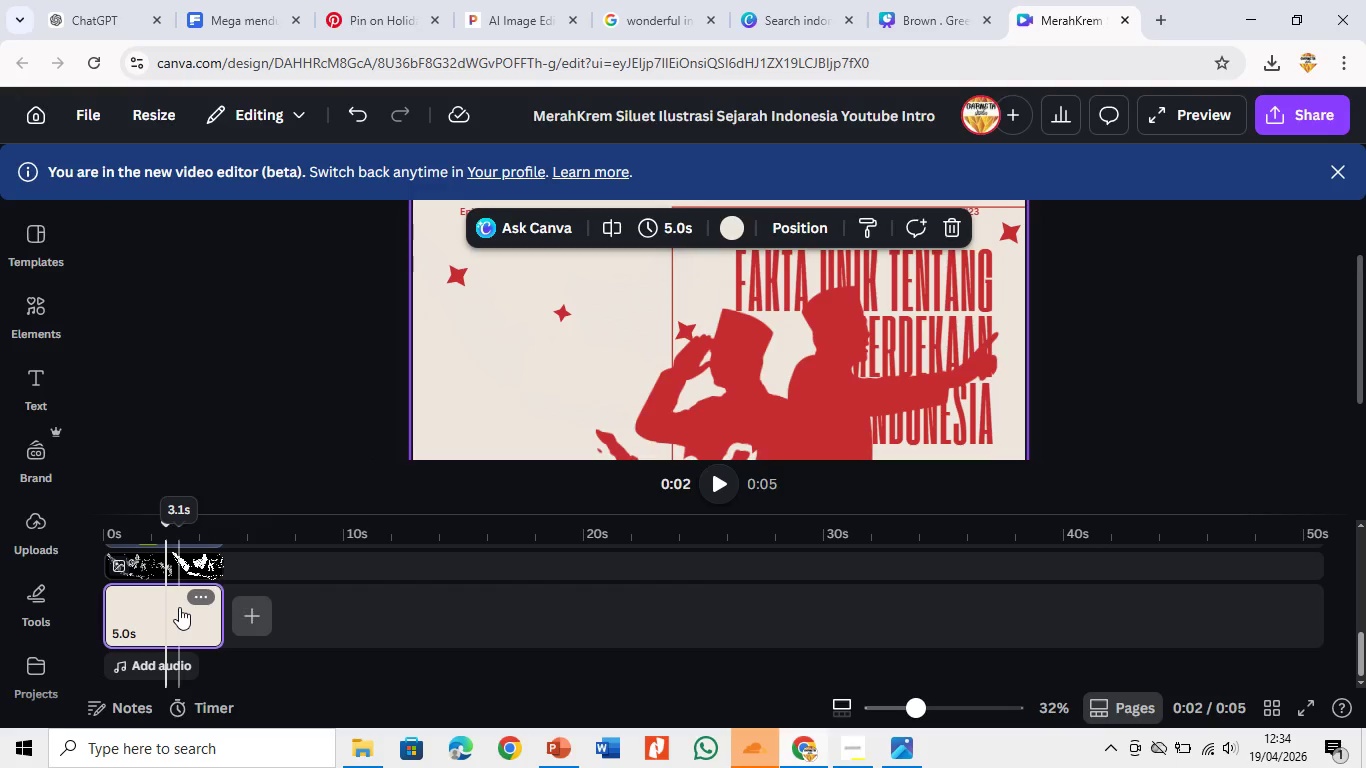 
key(Backspace)
 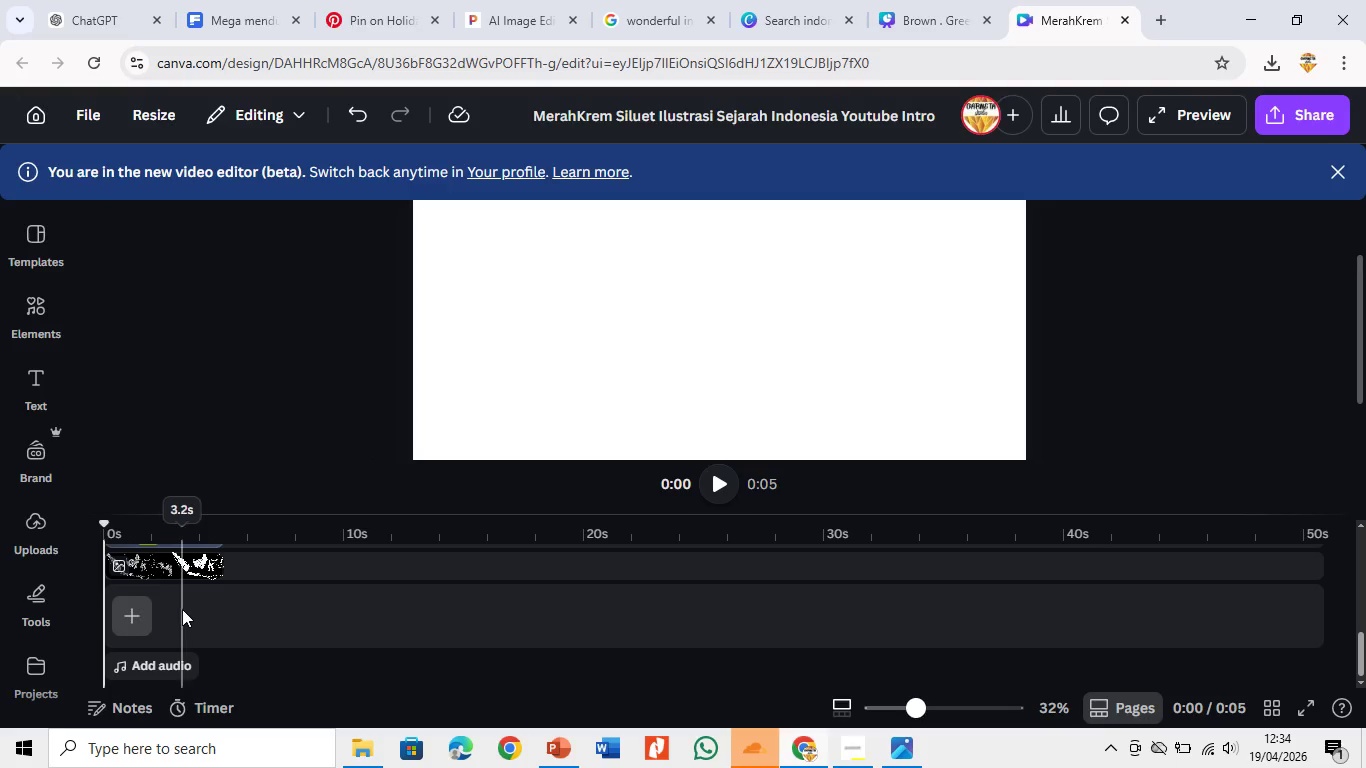 
key(Control+Z)
 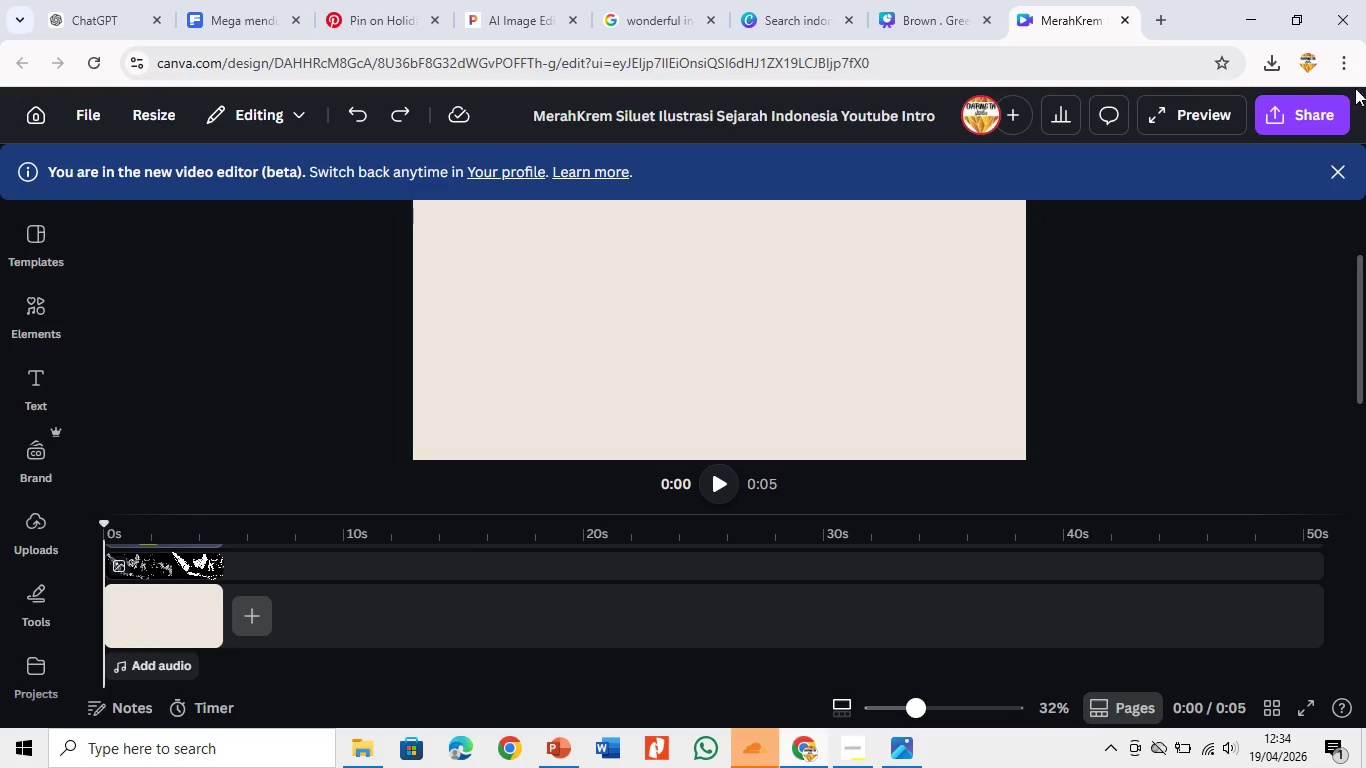 
left_click([1302, 119])
 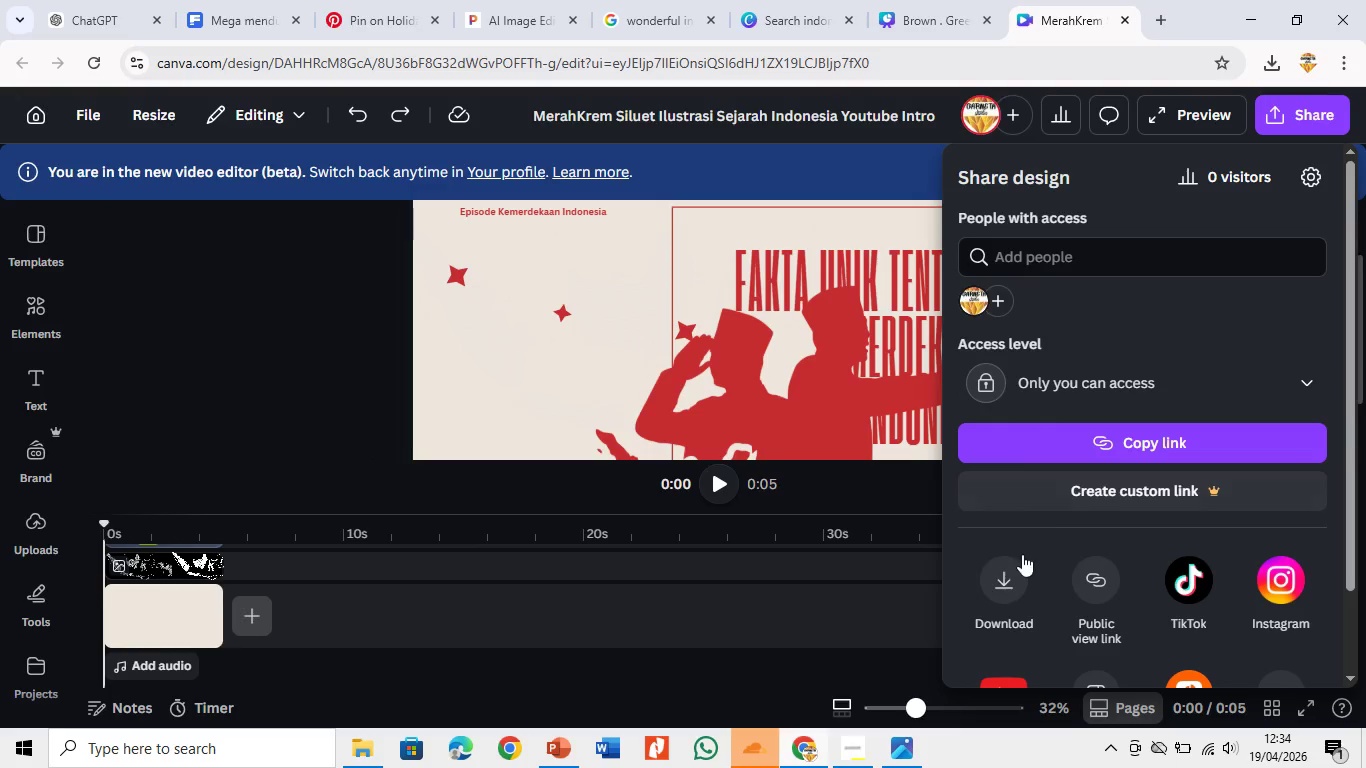 
left_click([1019, 567])
 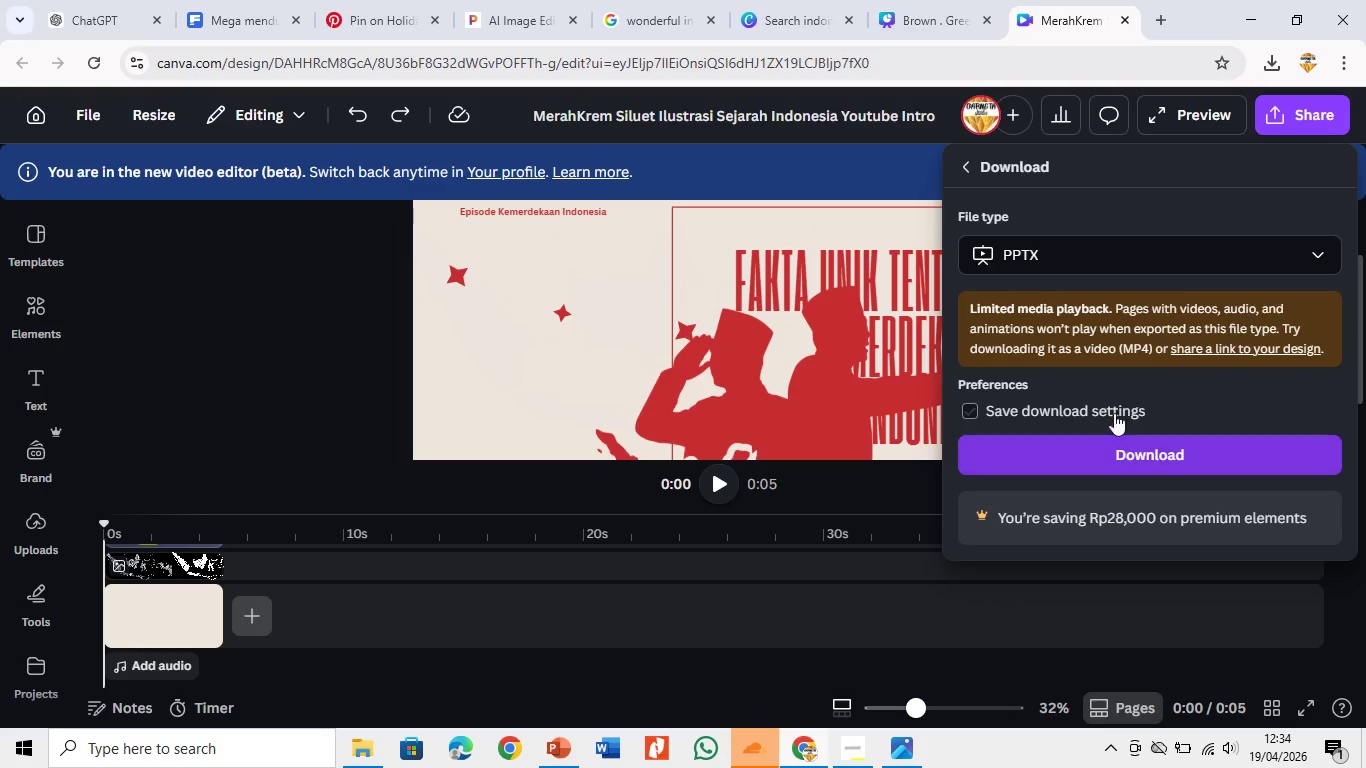 
left_click([1090, 457])
 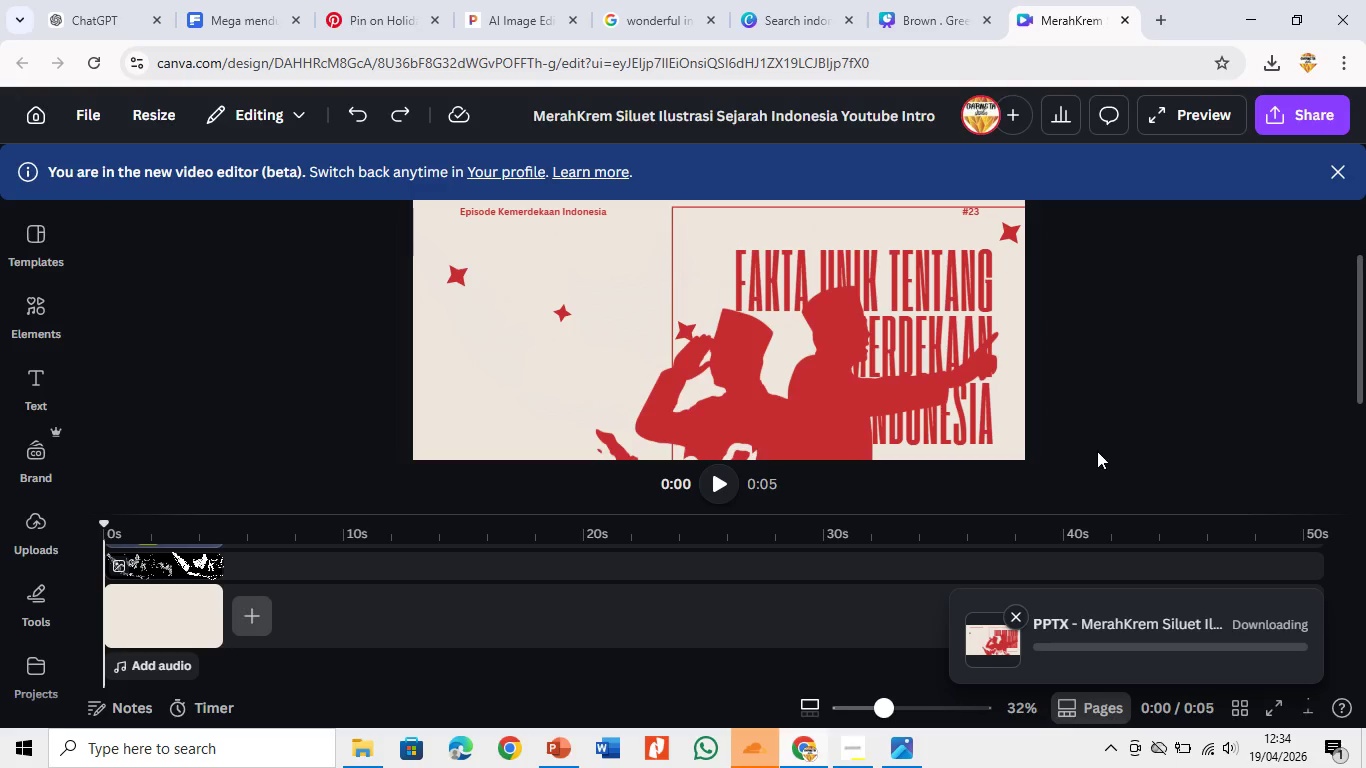 
scroll: coordinate [1105, 420], scroll_direction: up, amount: 3.0
 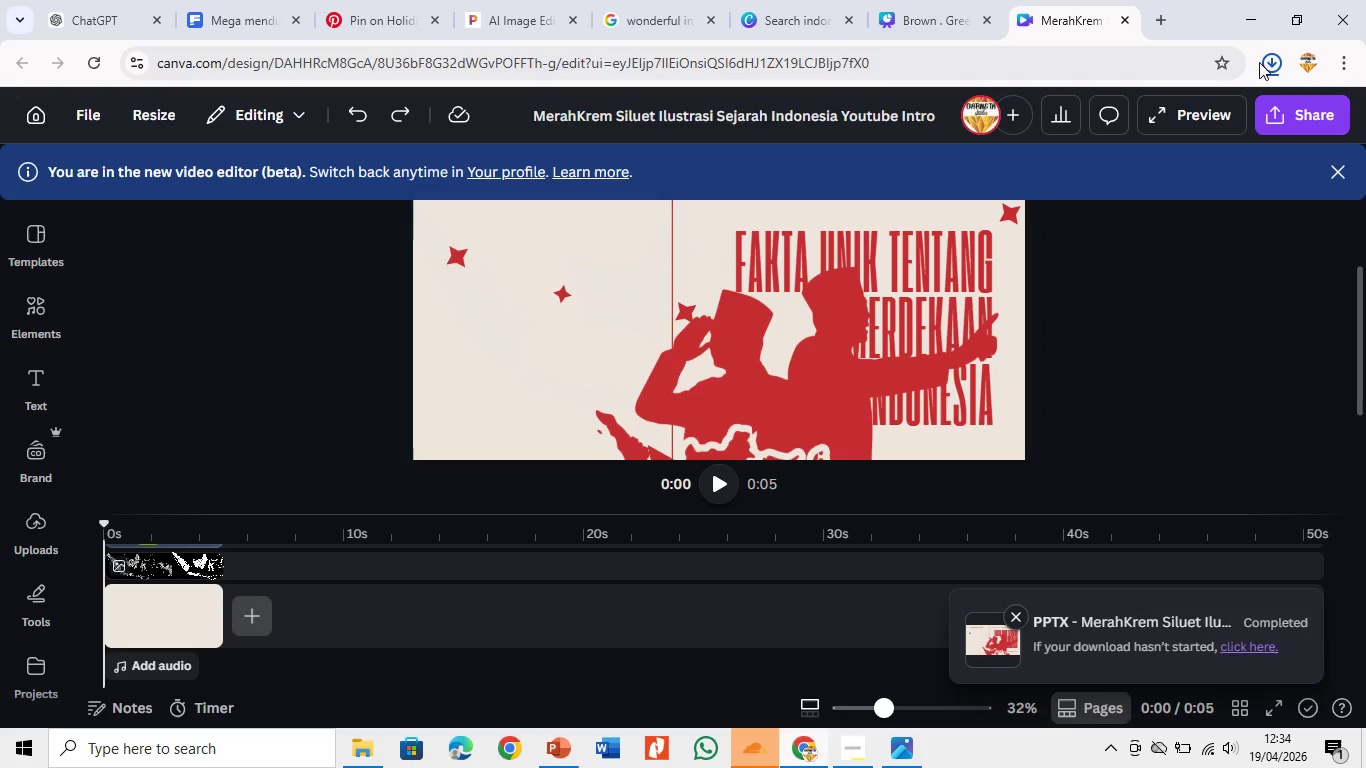 
left_click([1263, 65])
 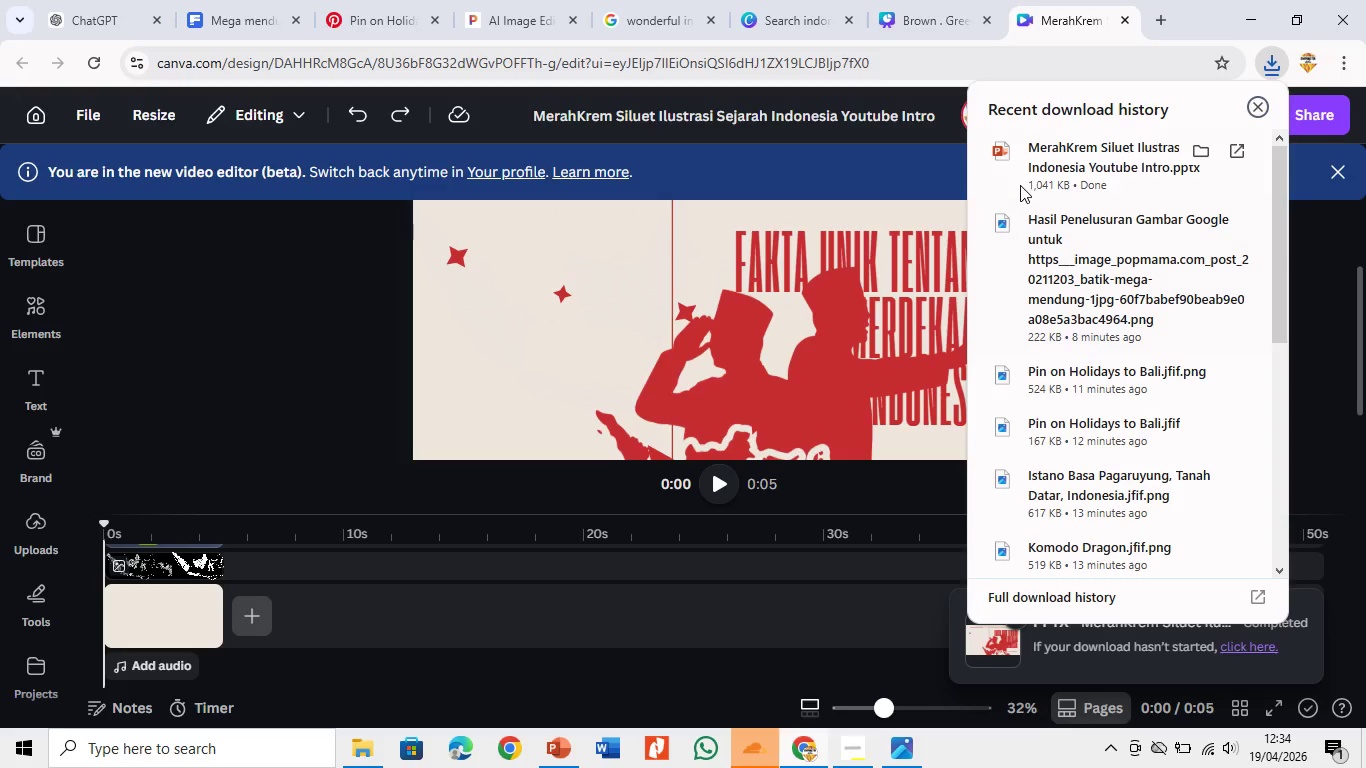 
left_click([1020, 185])
 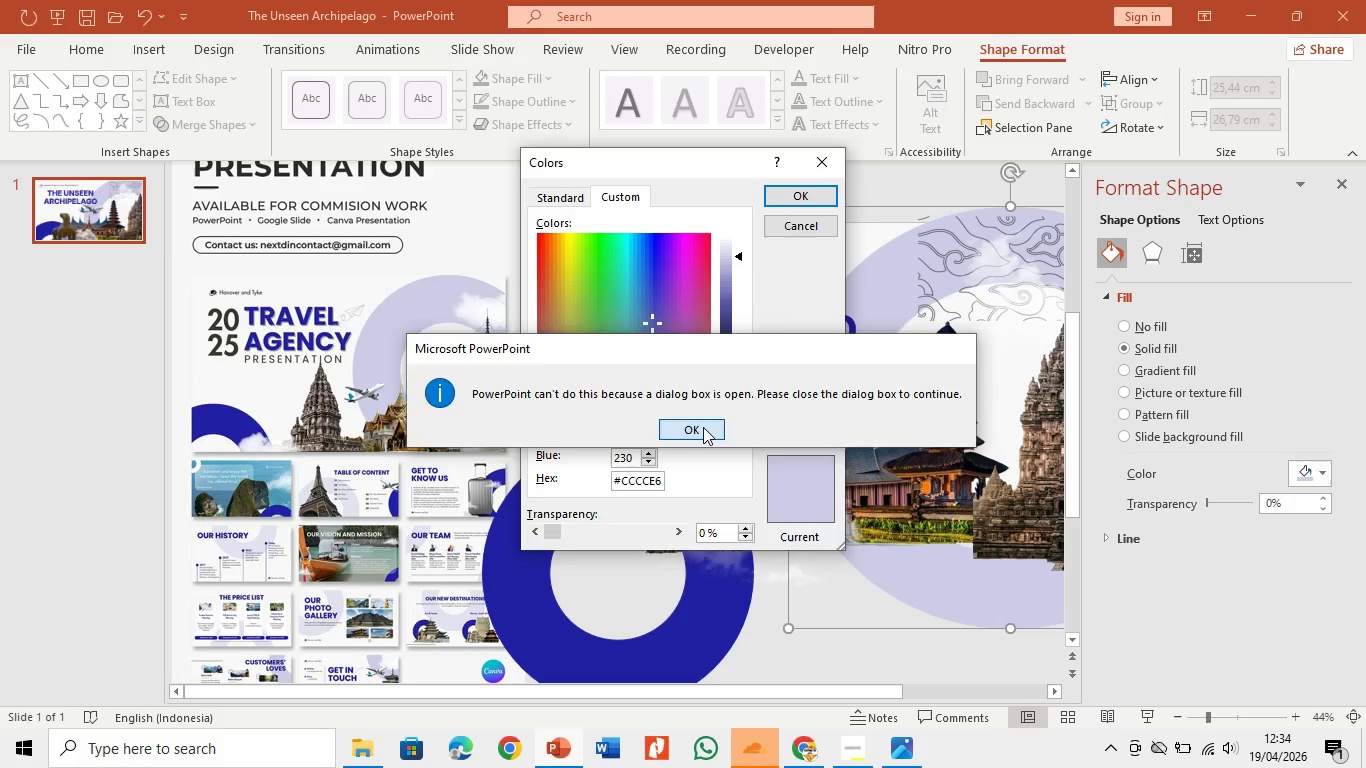 
left_click([827, 168])
 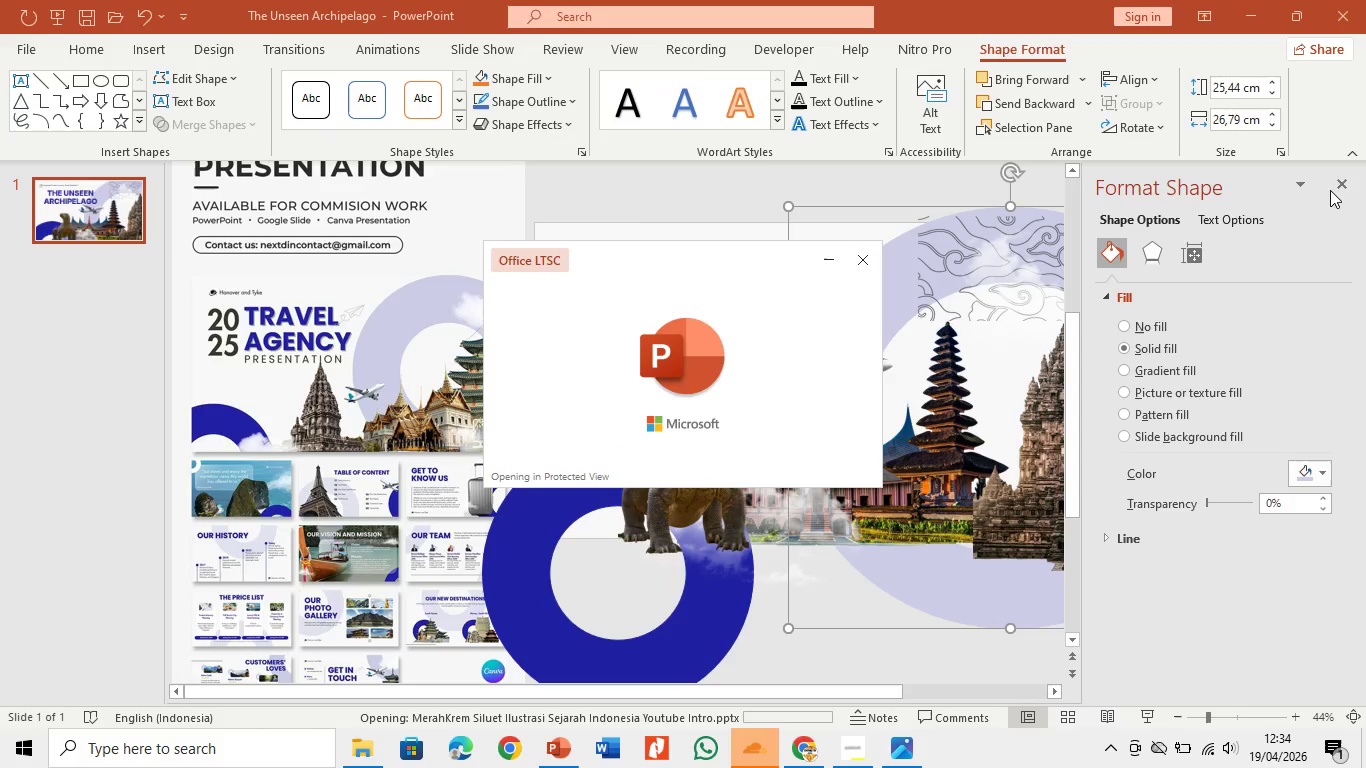 
left_click([1340, 182])
 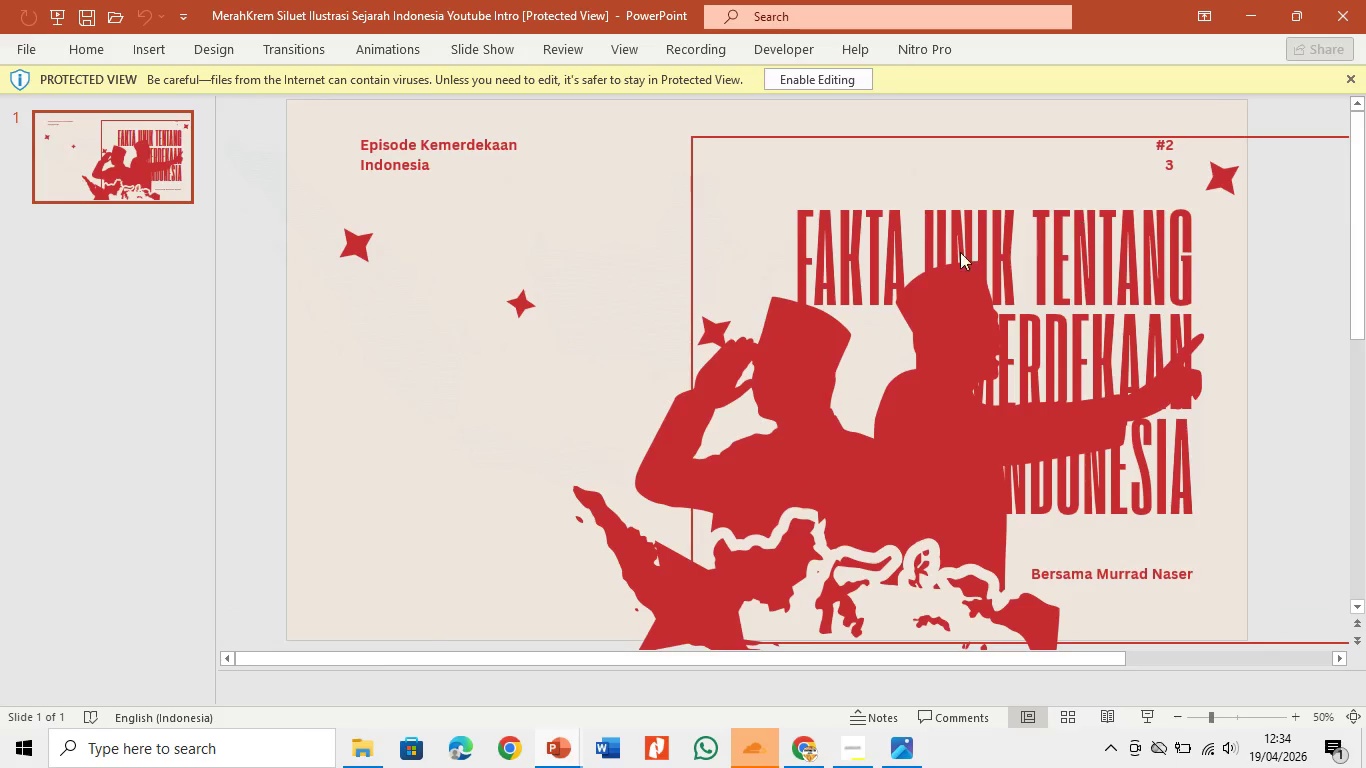 
left_click([842, 80])
 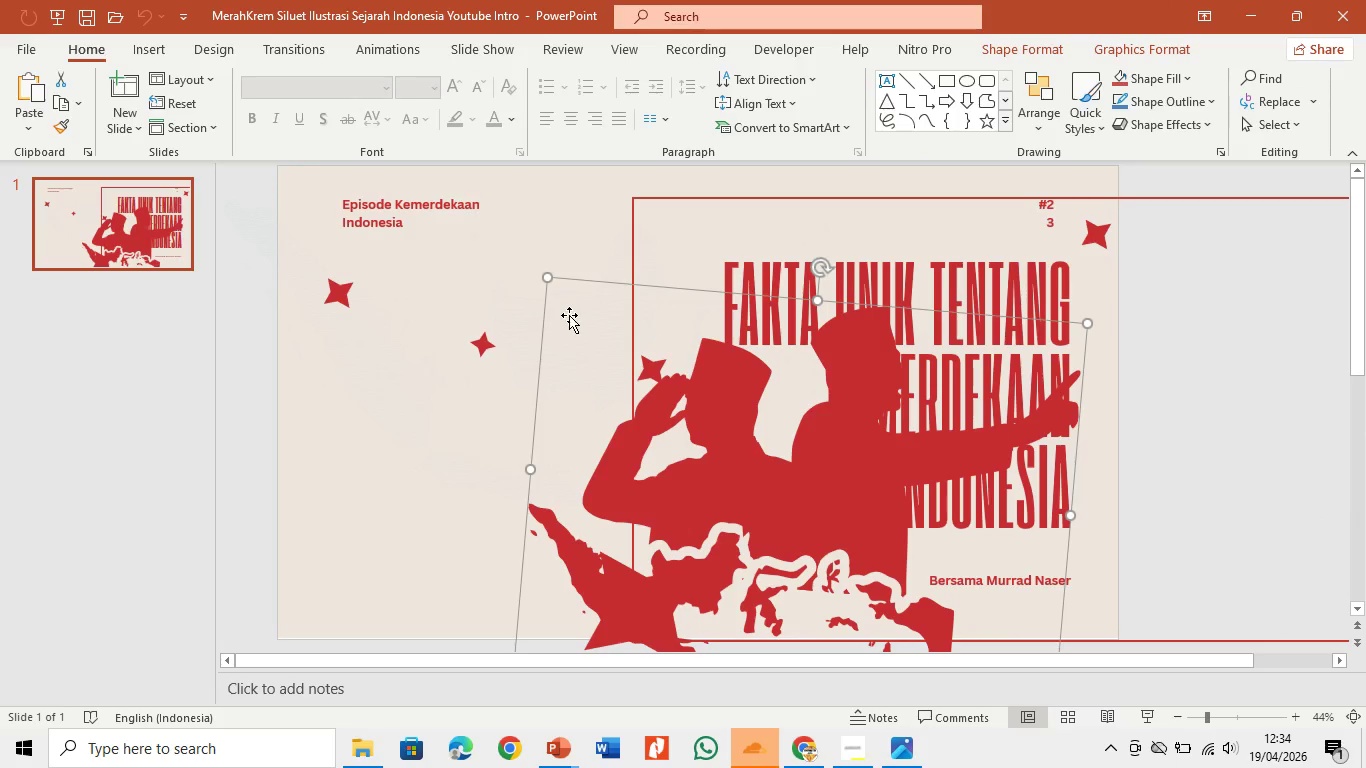 
key(Control+C)
 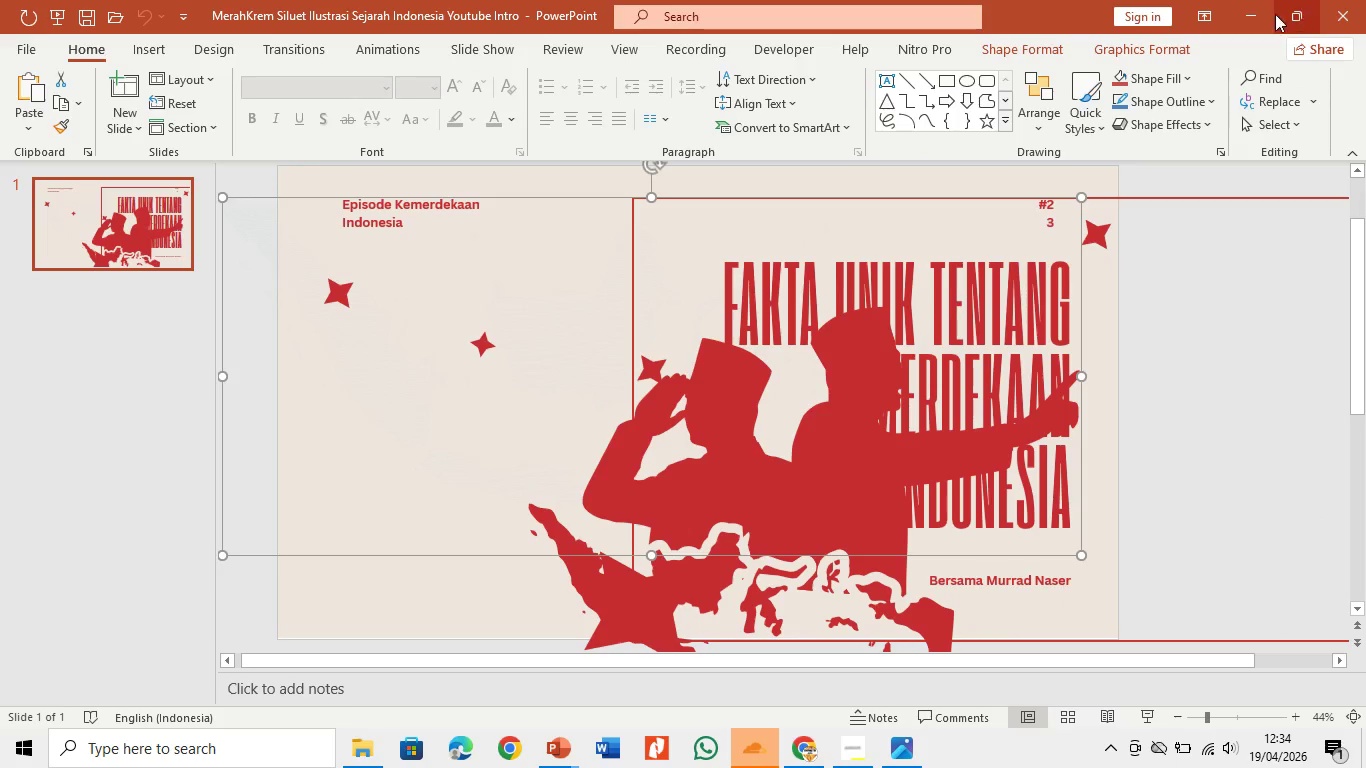 
left_click([1256, 20])
 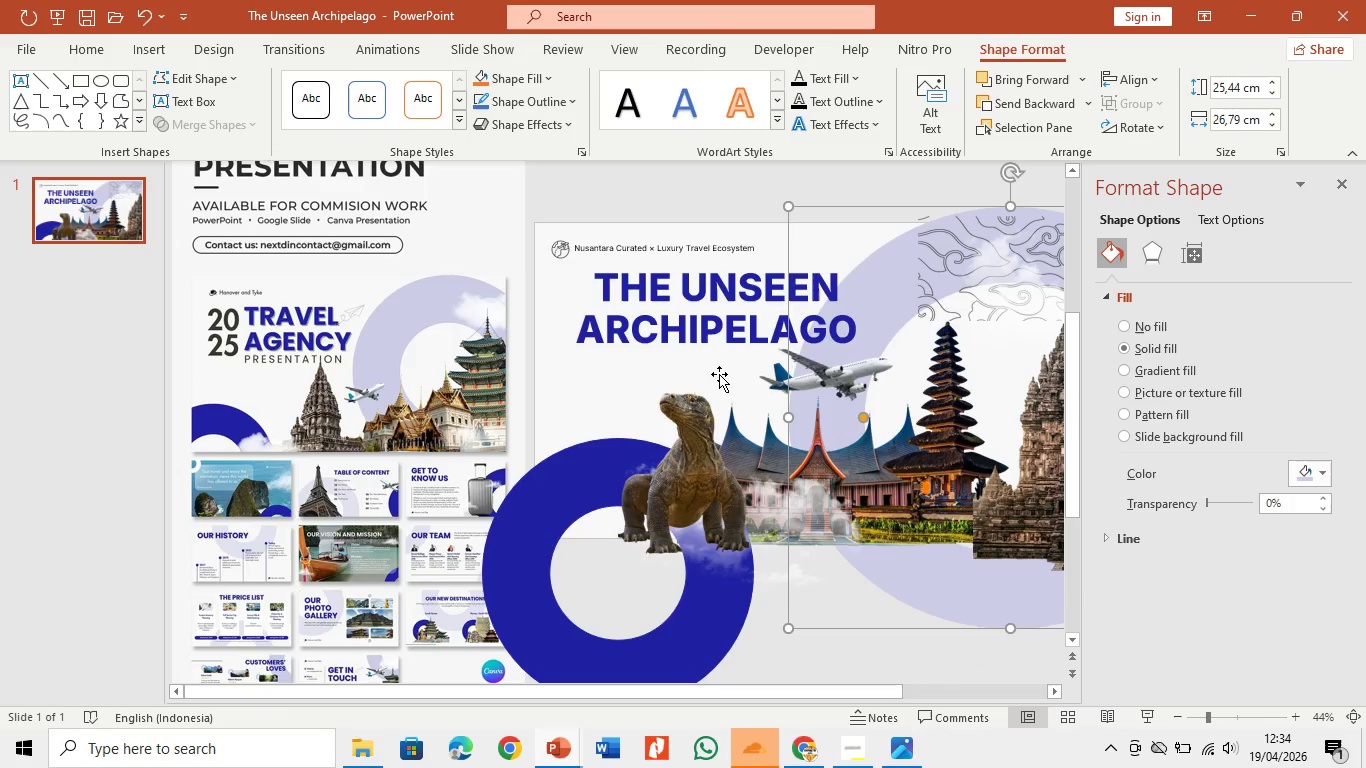 
left_click([698, 361])
 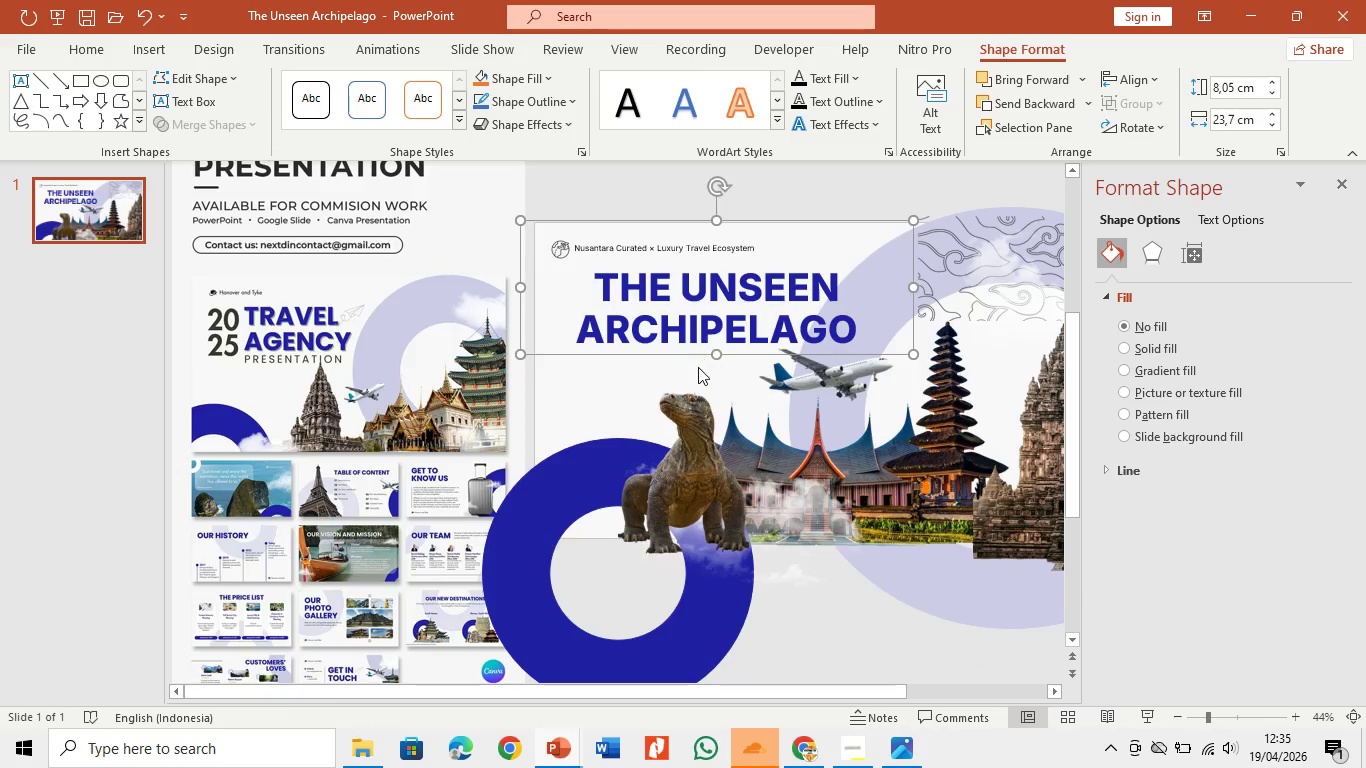 
left_click([701, 379])
 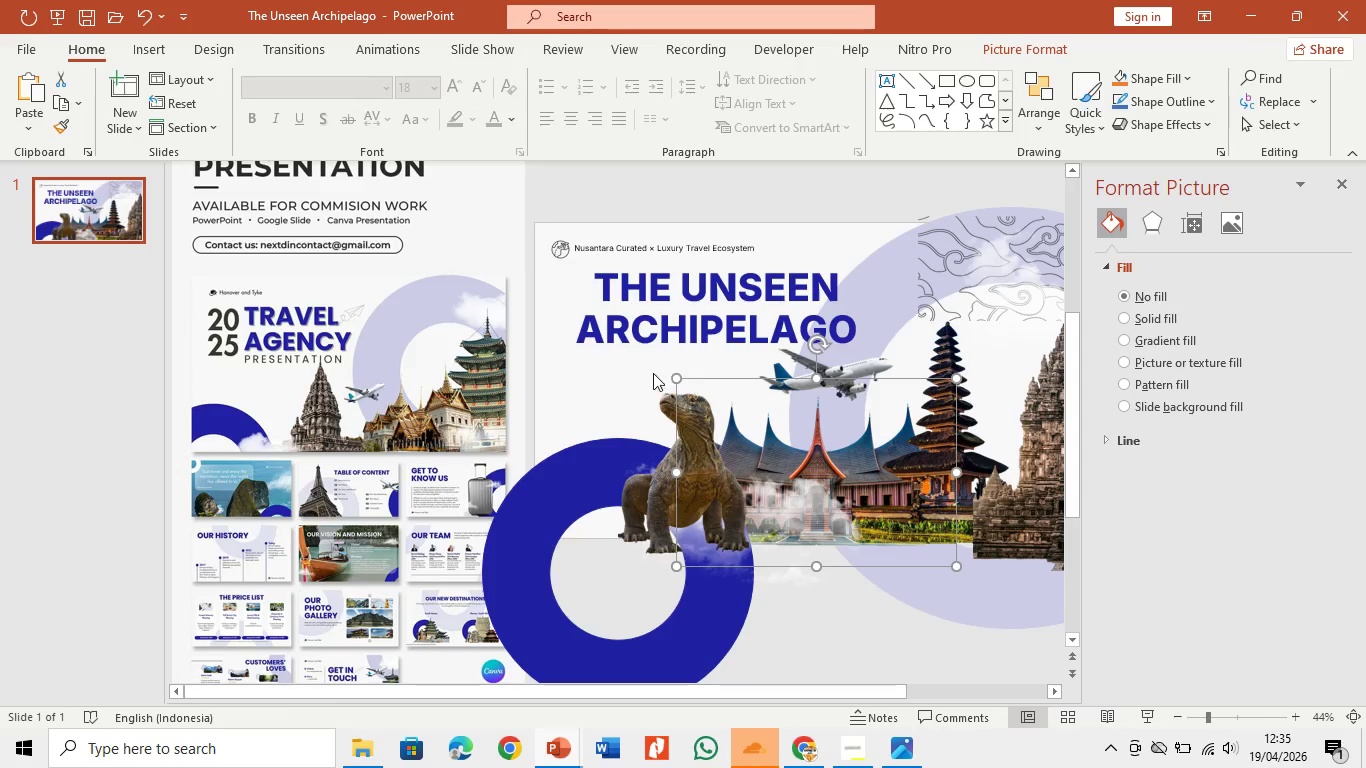 
left_click([628, 364])
 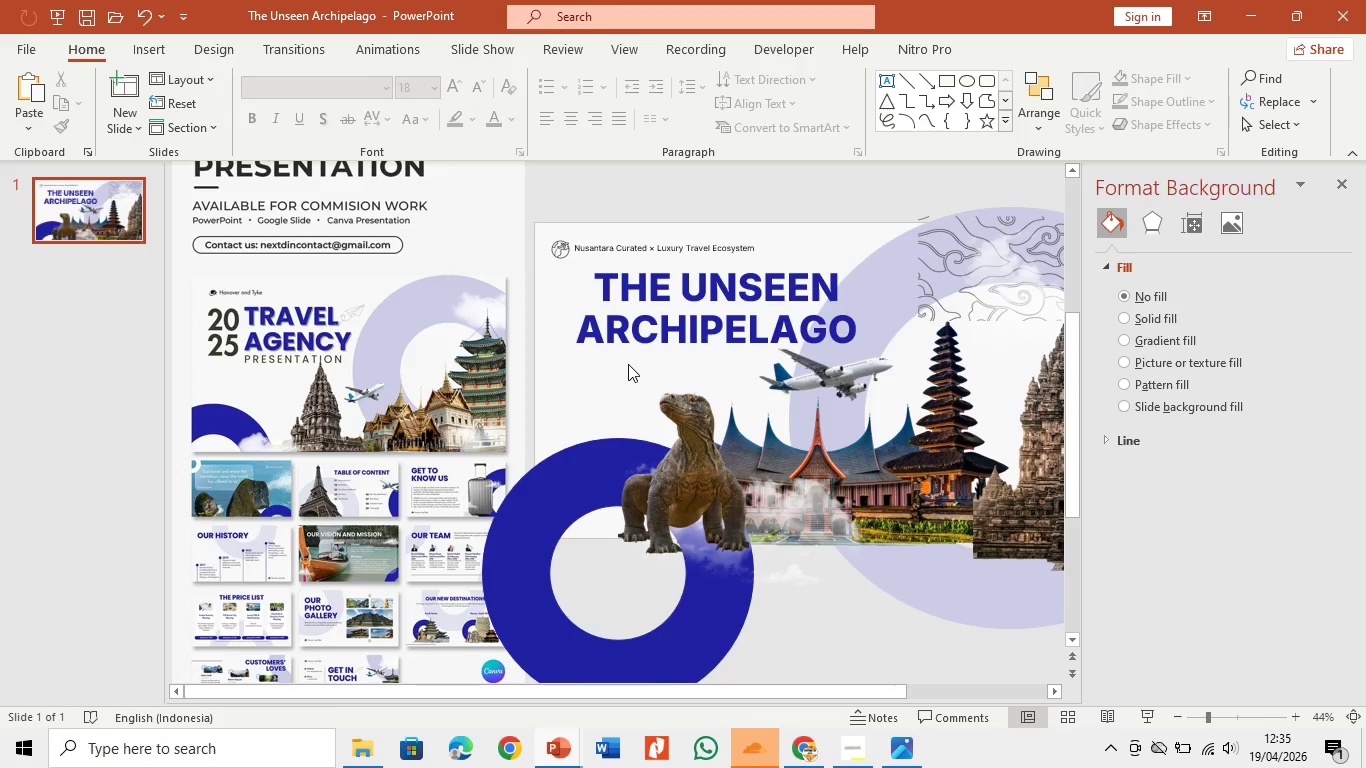 
key(Control+V)
 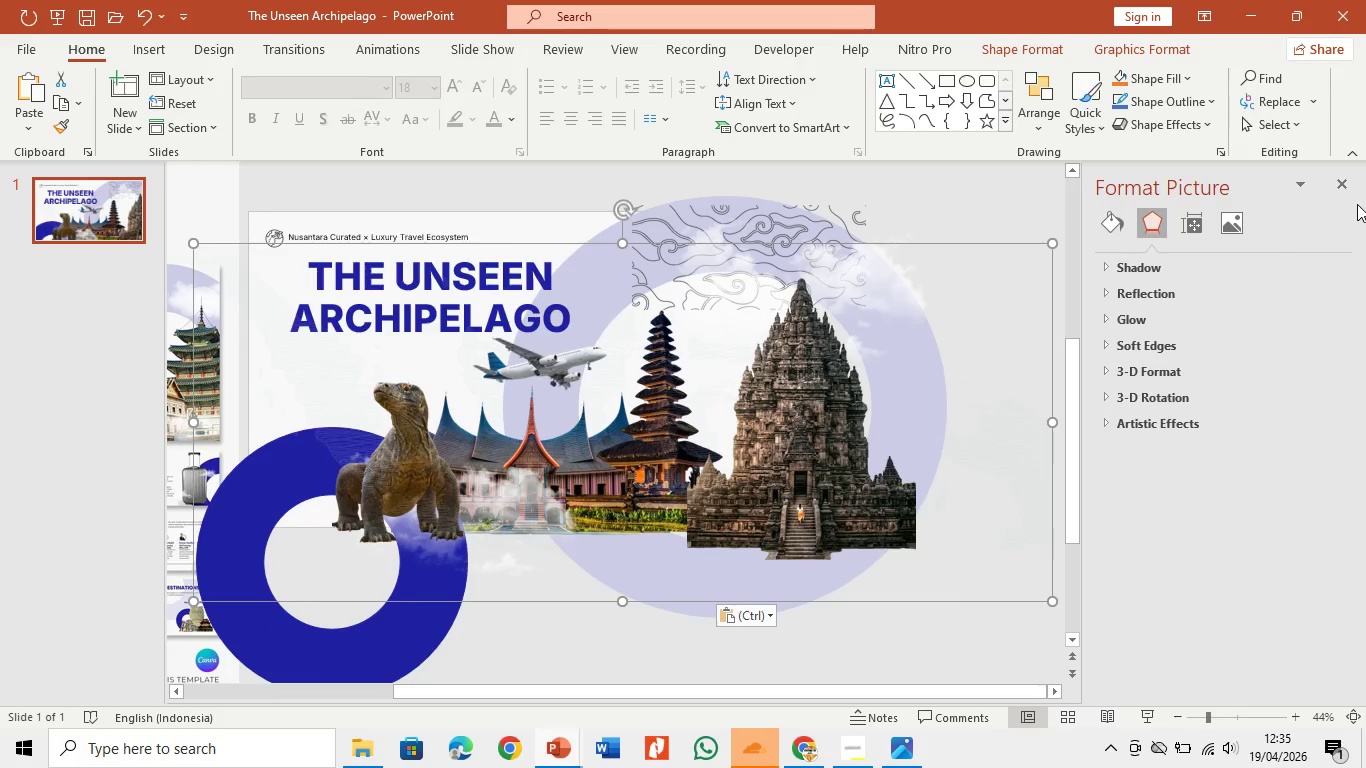 
left_click([1351, 181])
 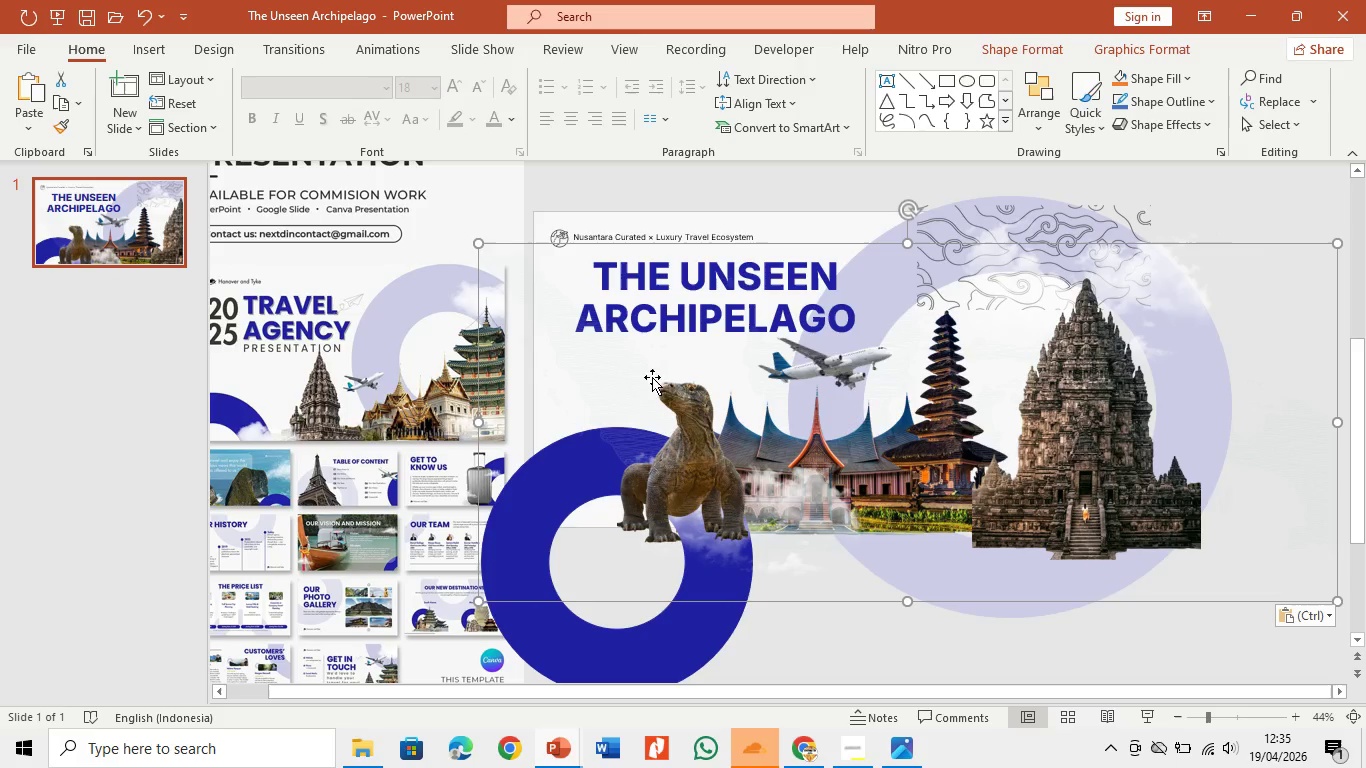 
left_click_drag(start_coordinate=[635, 374], to_coordinate=[692, 363])
 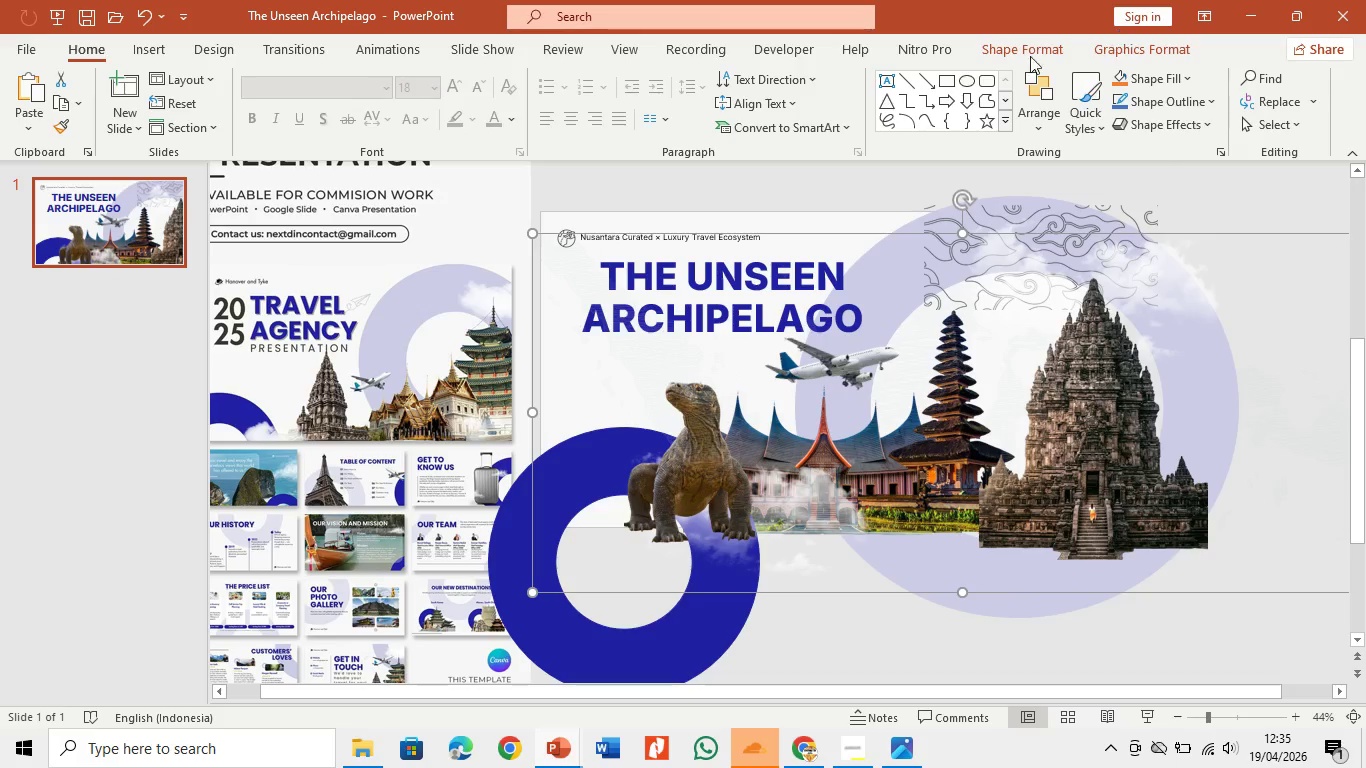 
left_click([997, 57])
 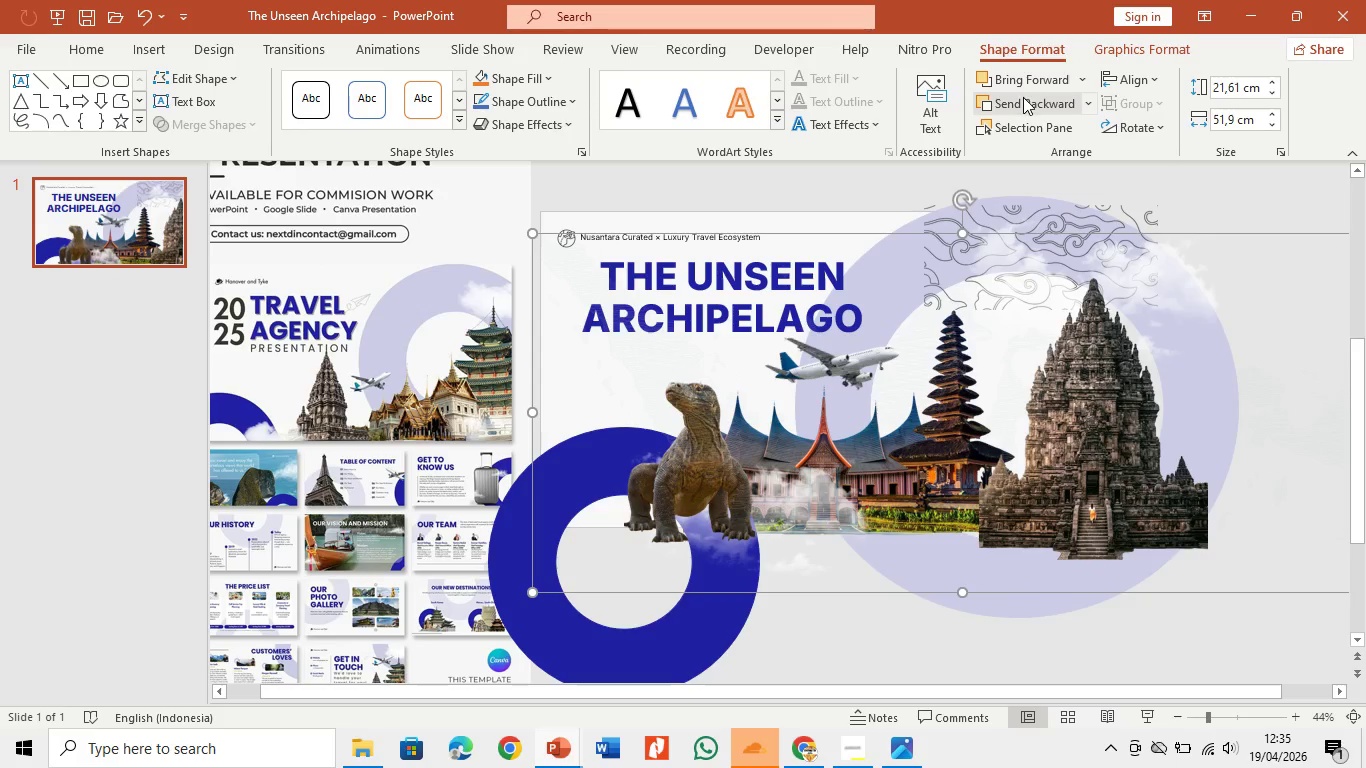 
left_click([1023, 97])
 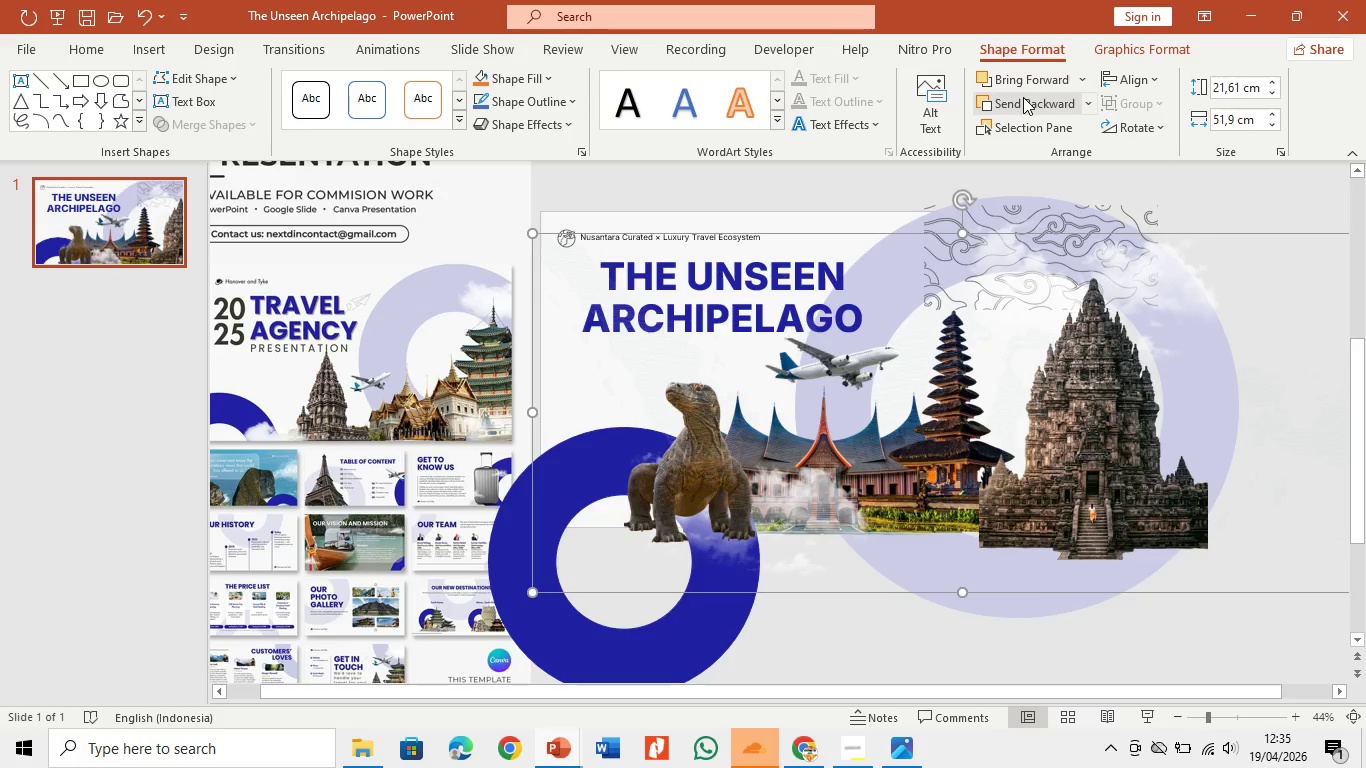 
left_click([1023, 98])
 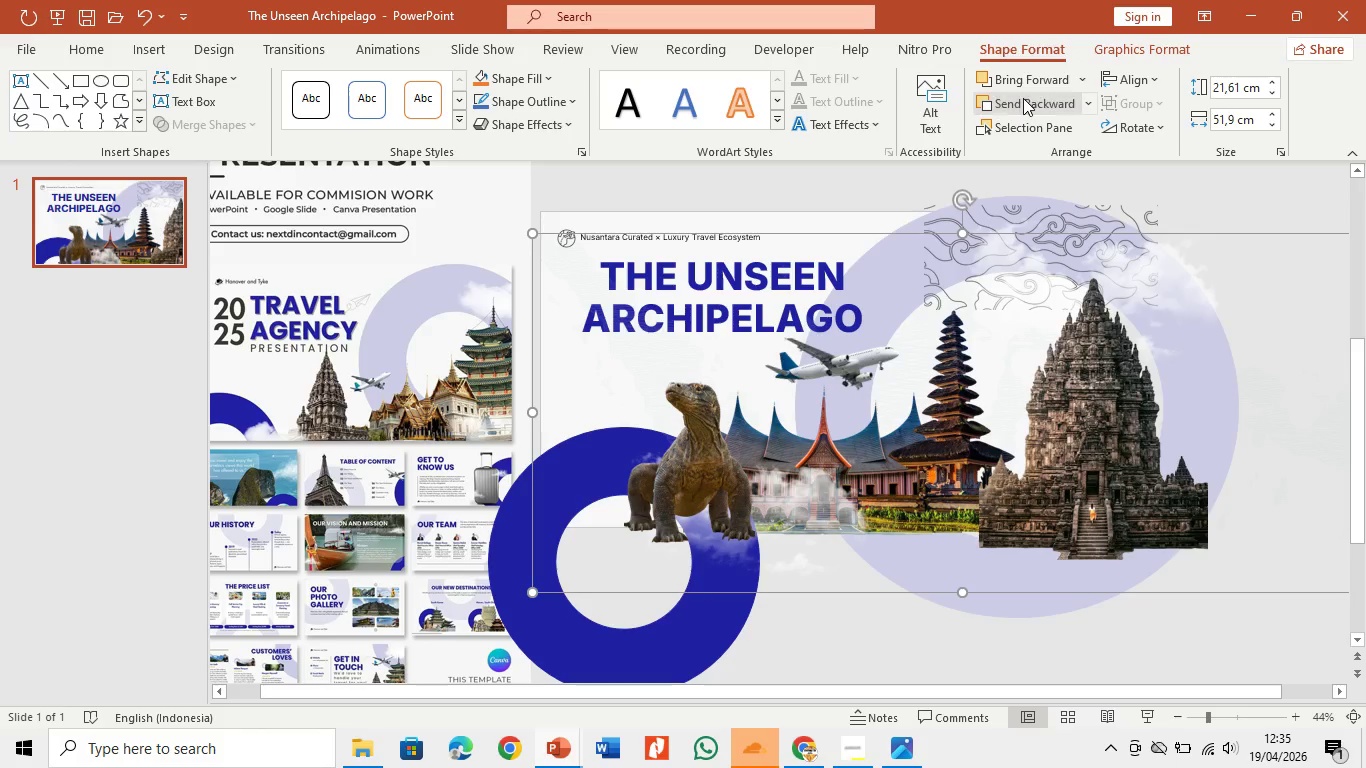 
double_click([1023, 98])
 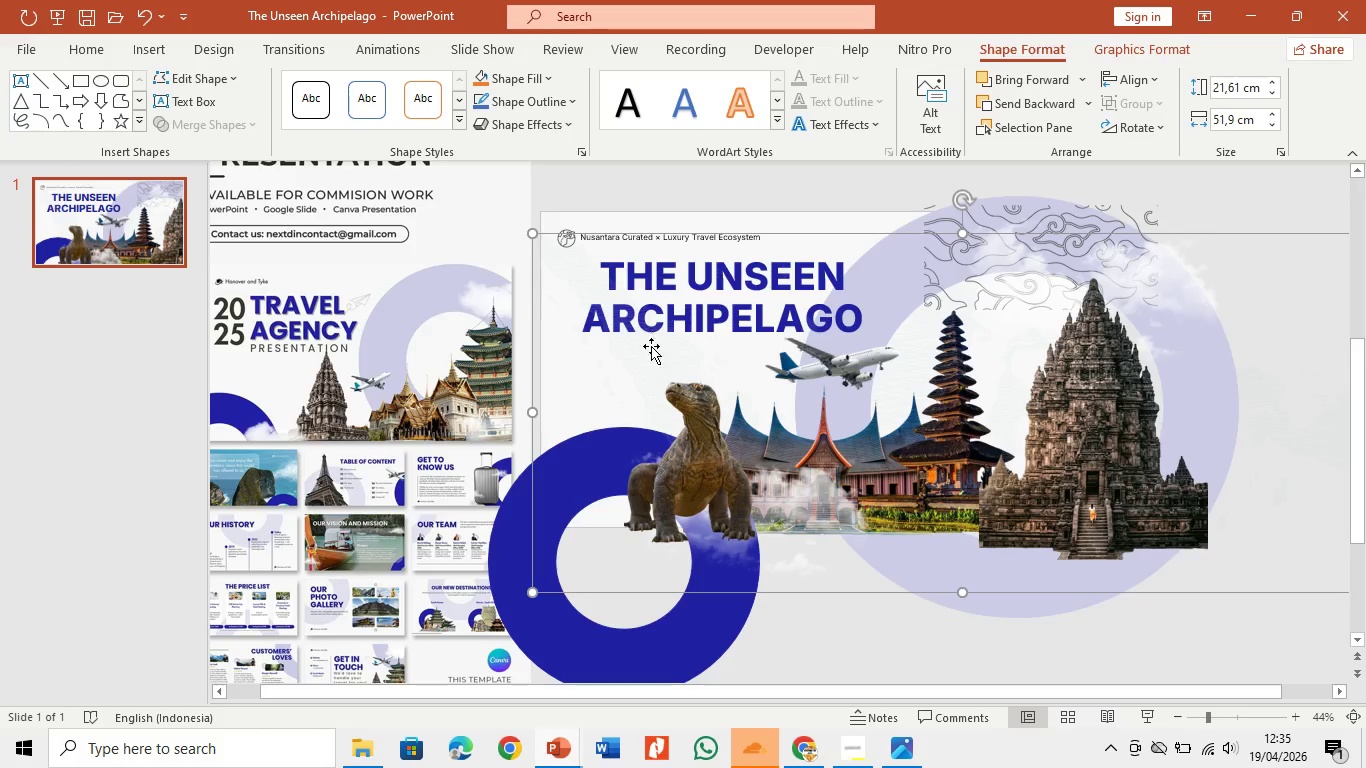 
left_click([651, 365])
 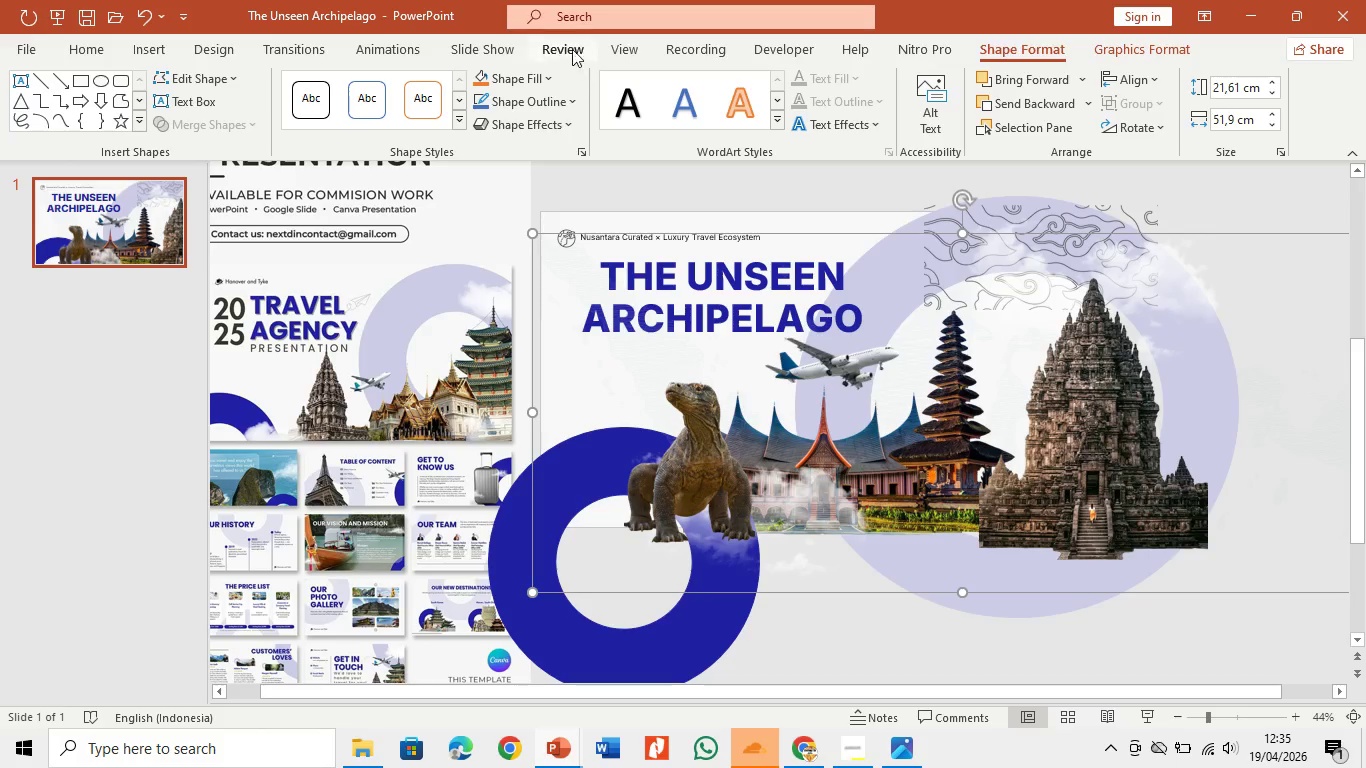 
left_click([1097, 41])
 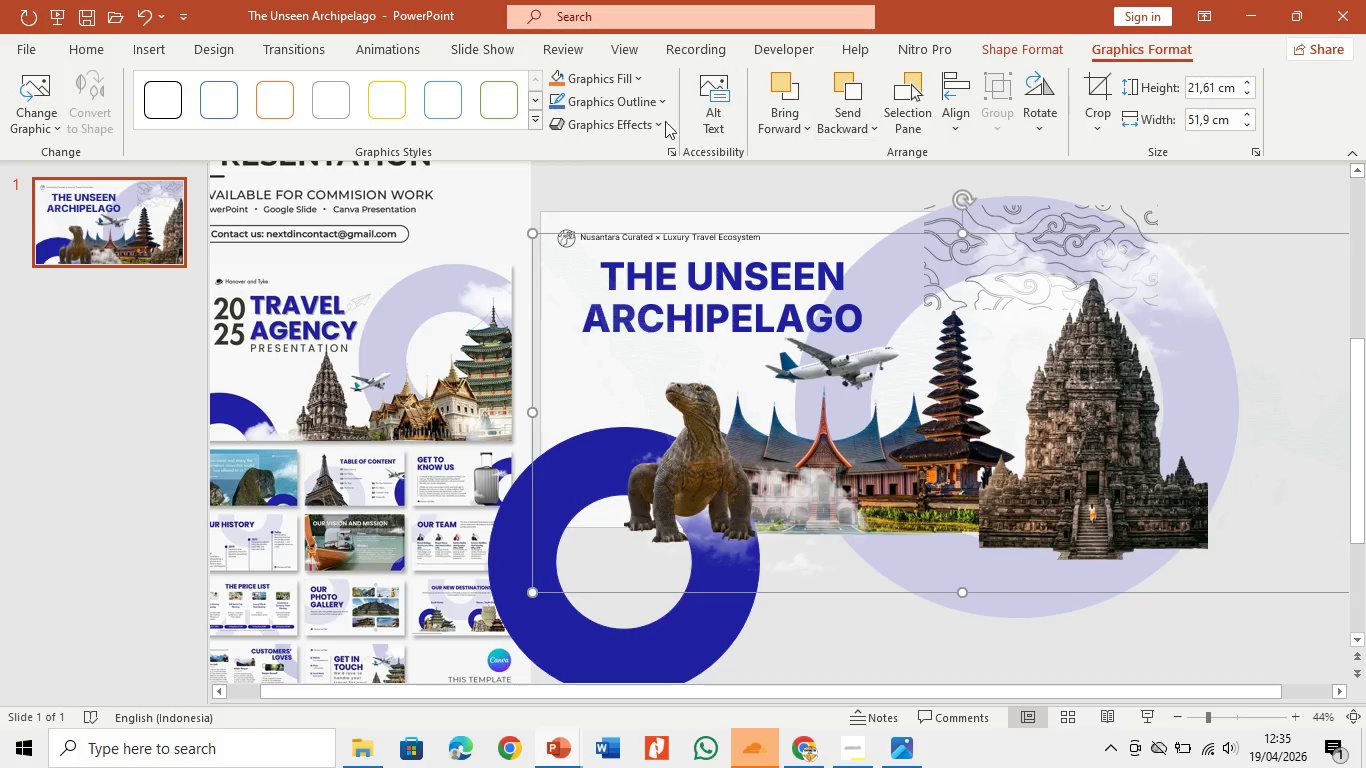 
left_click([612, 101])
 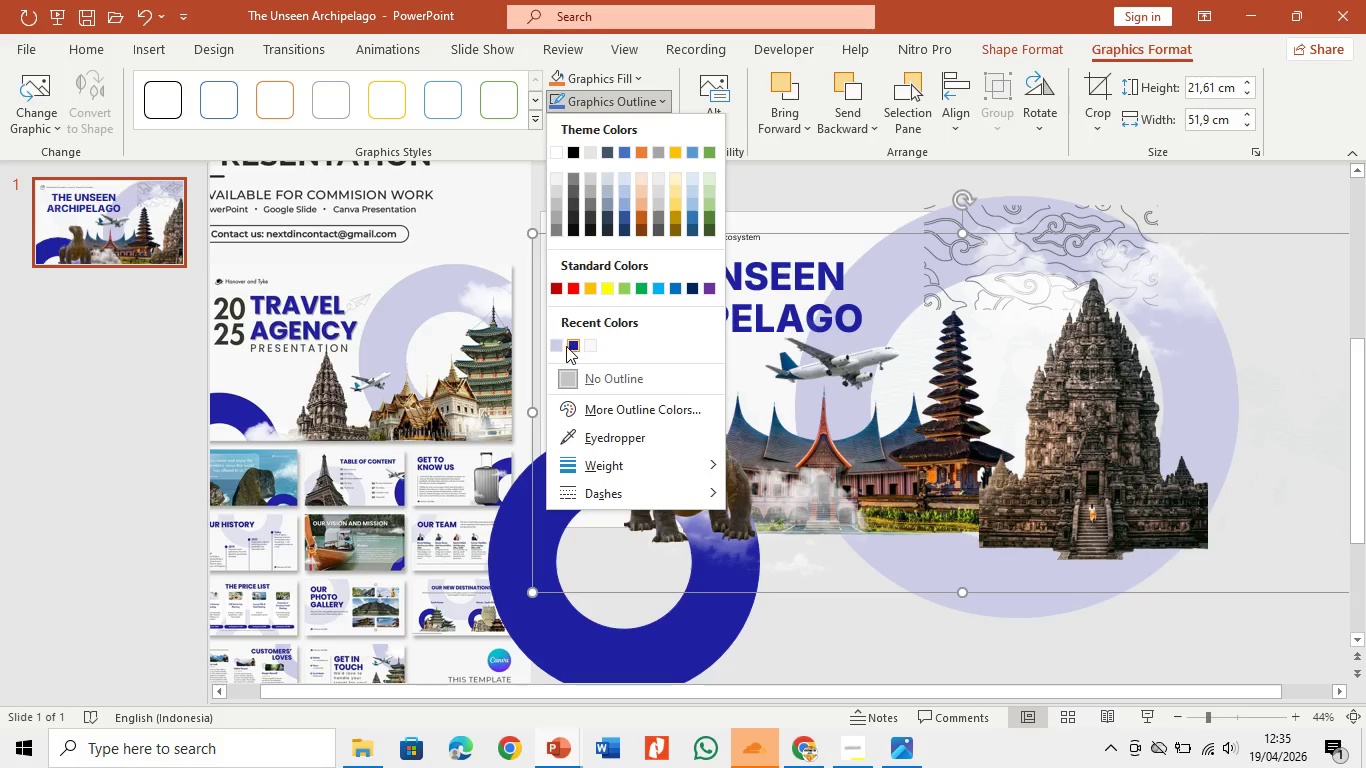 
left_click([565, 346])
 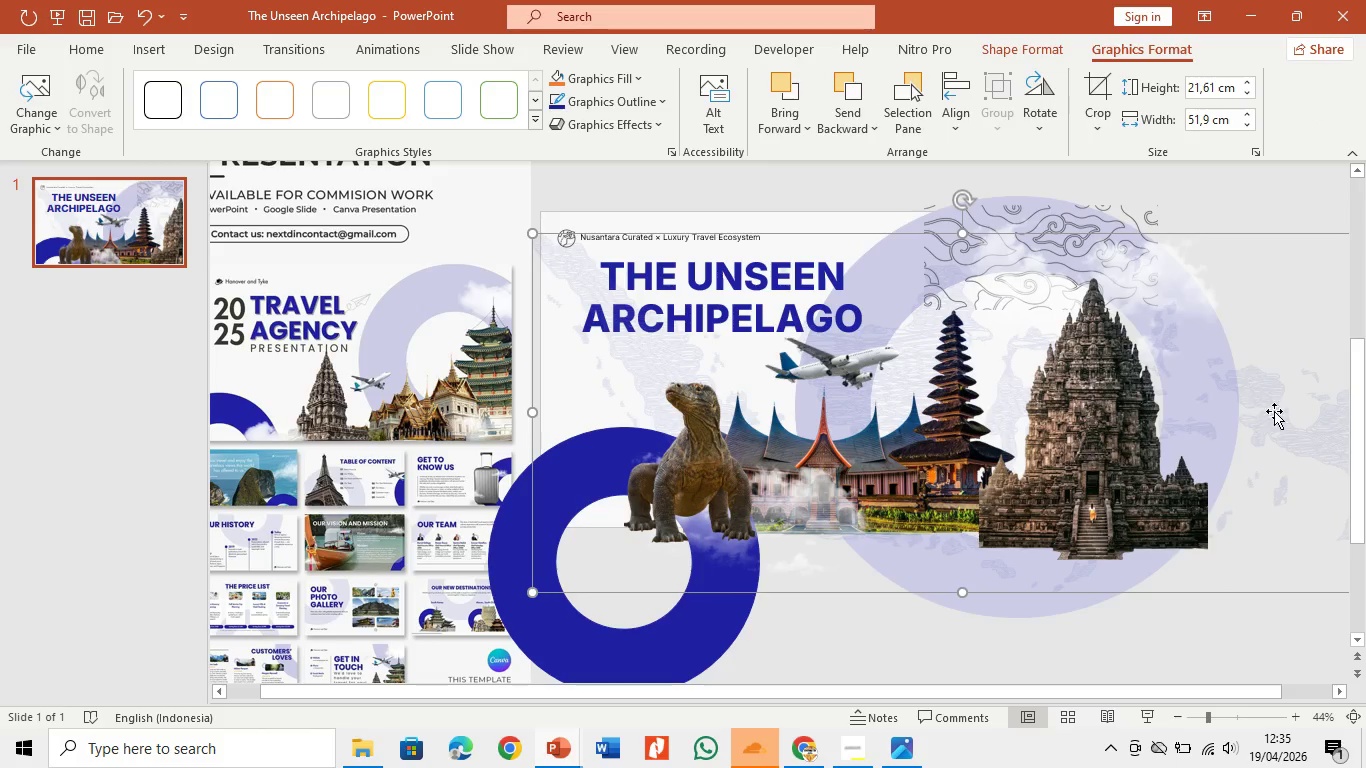 
left_click_drag(start_coordinate=[1303, 414], to_coordinate=[1206, 364])
 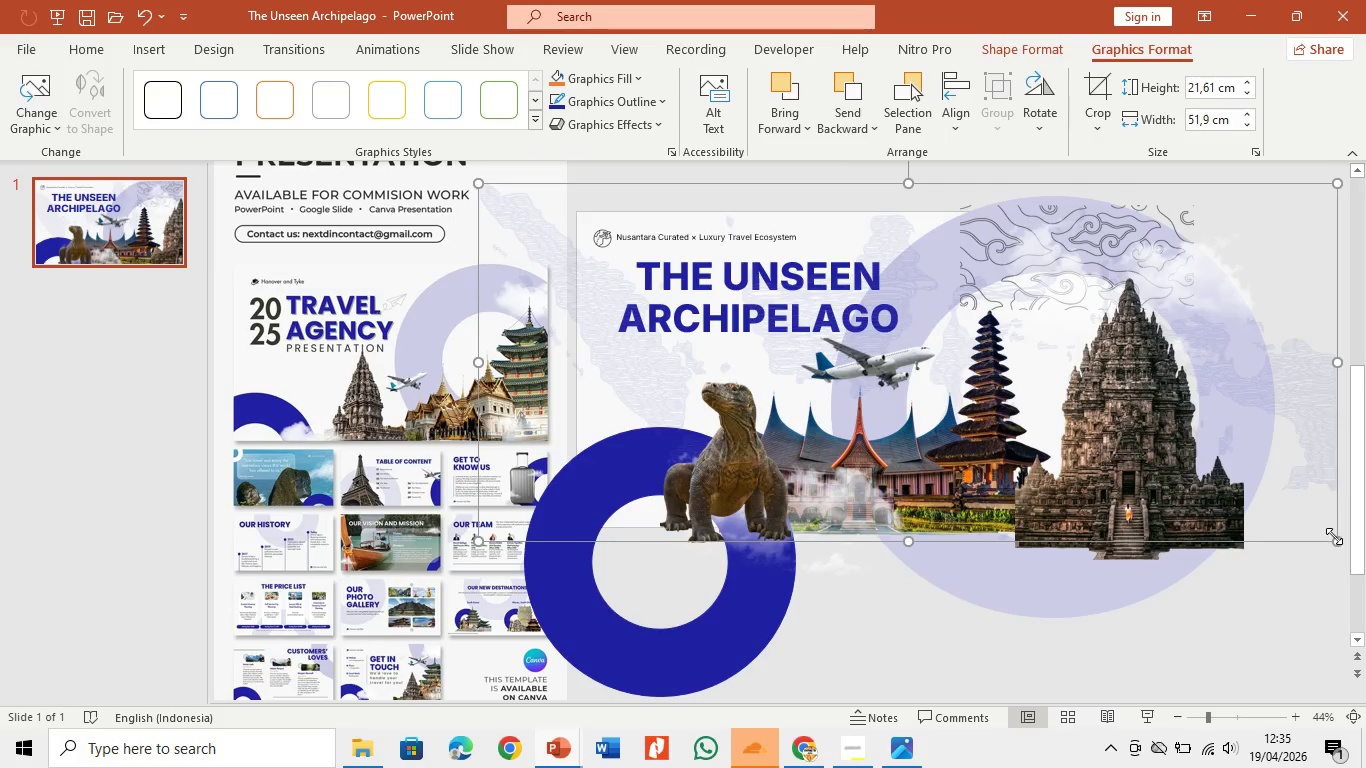 
left_click_drag(start_coordinate=[1335, 540], to_coordinate=[1148, 394])
 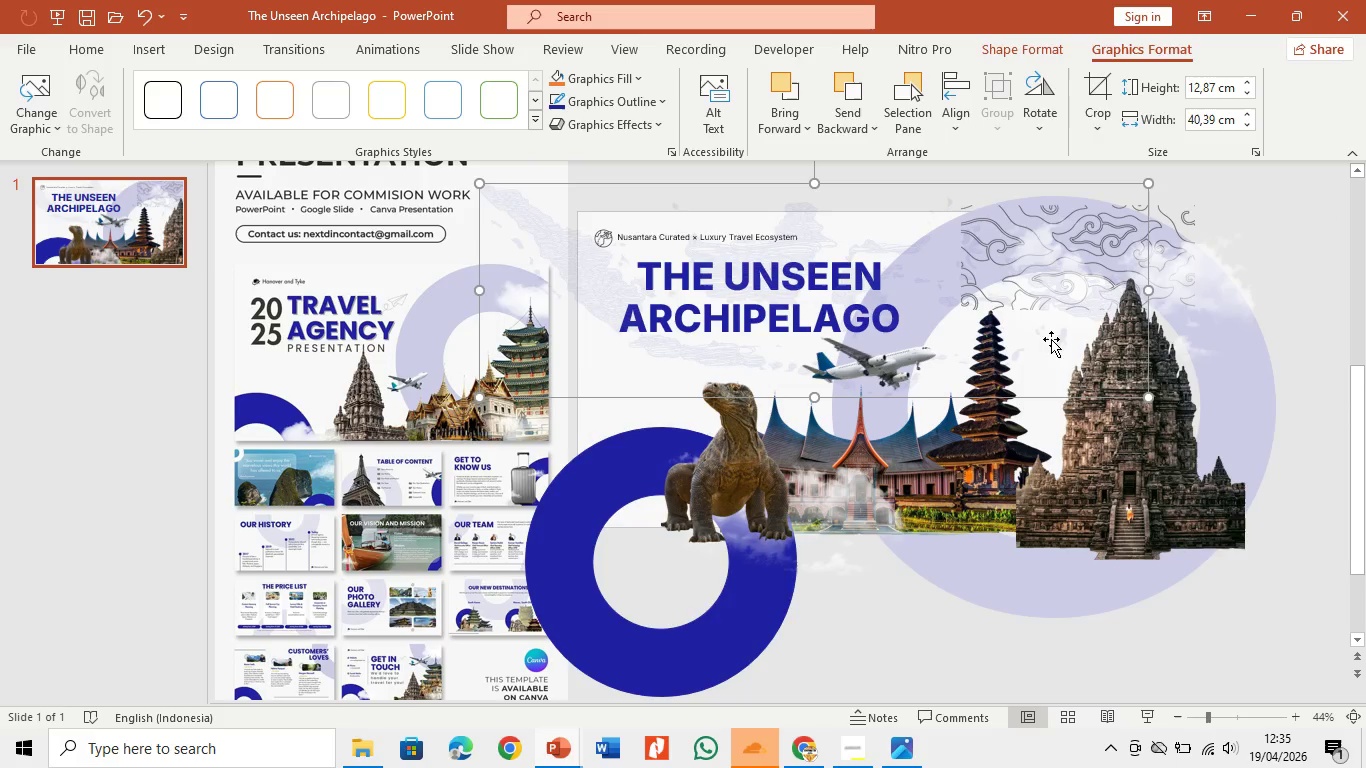 
left_click_drag(start_coordinate=[1053, 350], to_coordinate=[1095, 404])
 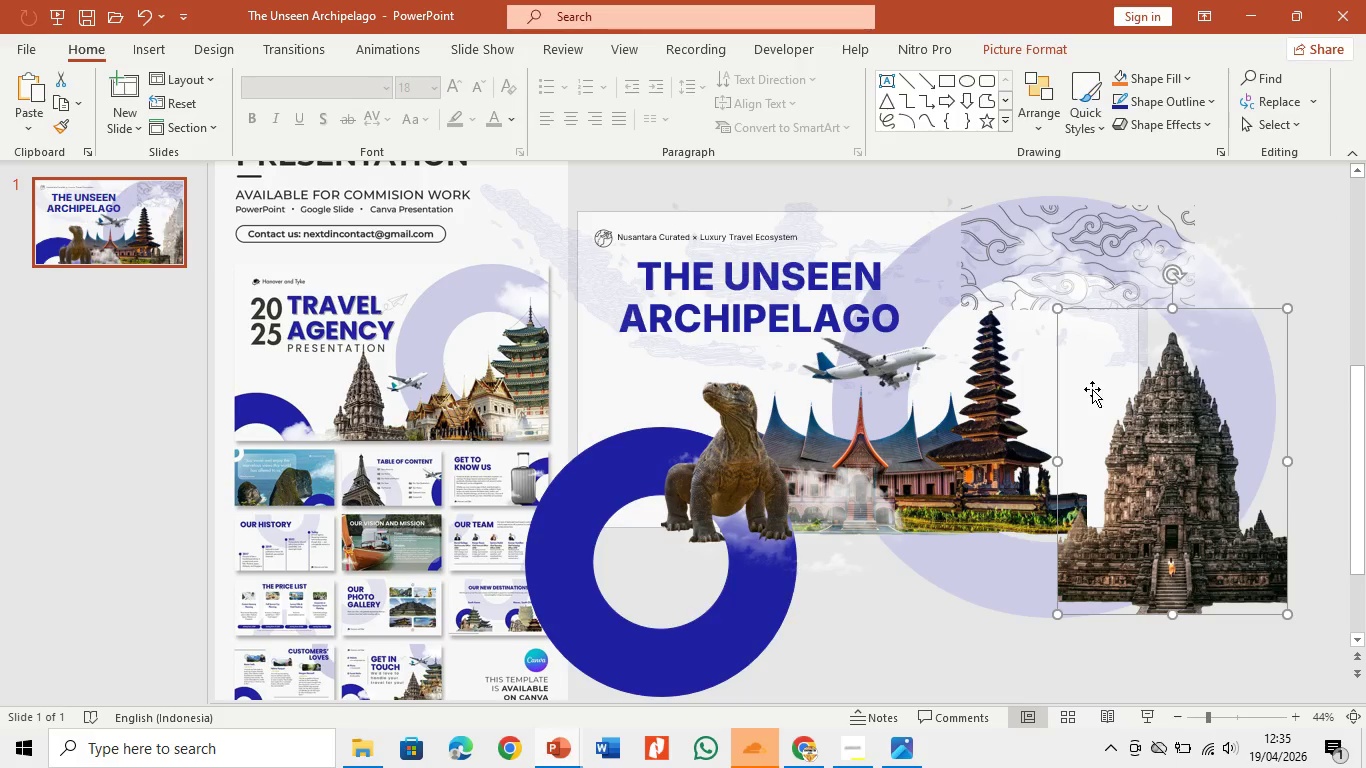 
key(Control+Z)
 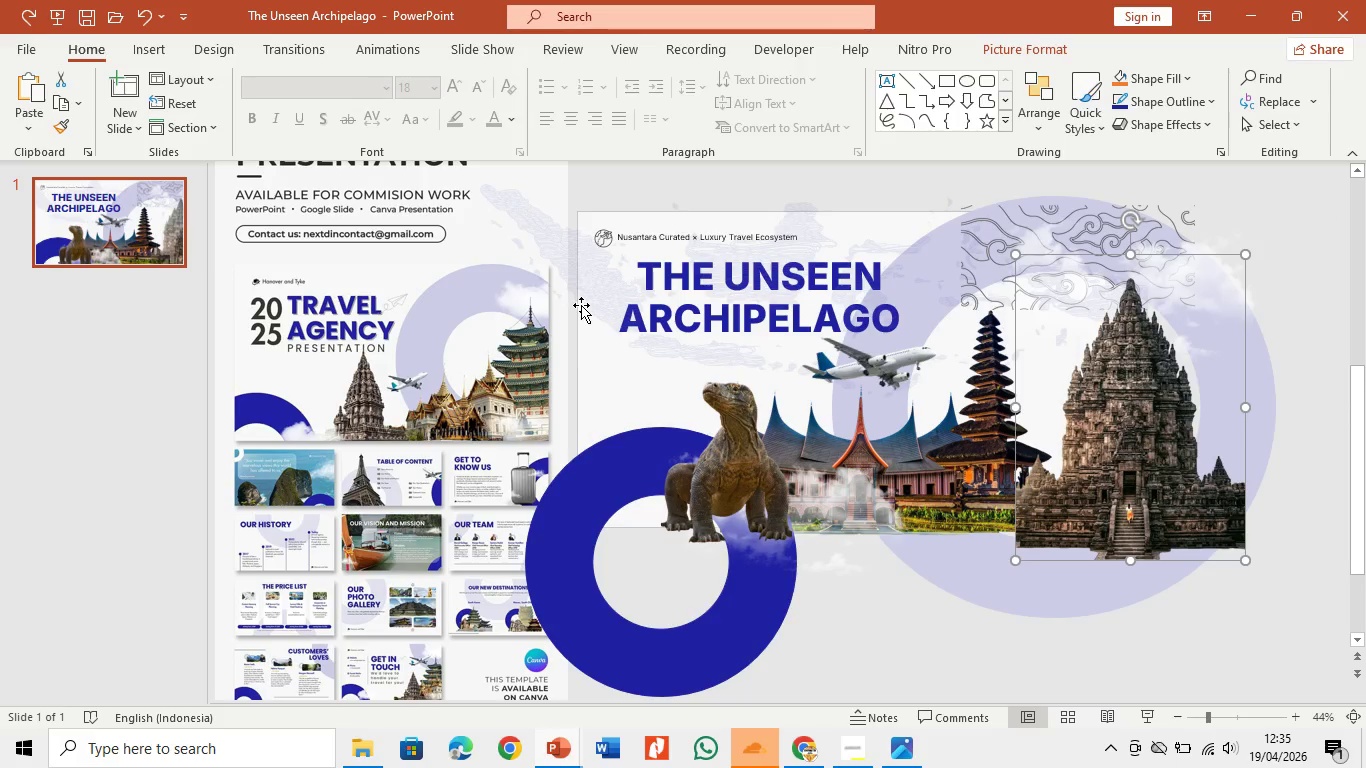 
left_click_drag(start_coordinate=[581, 289], to_coordinate=[661, 390])
 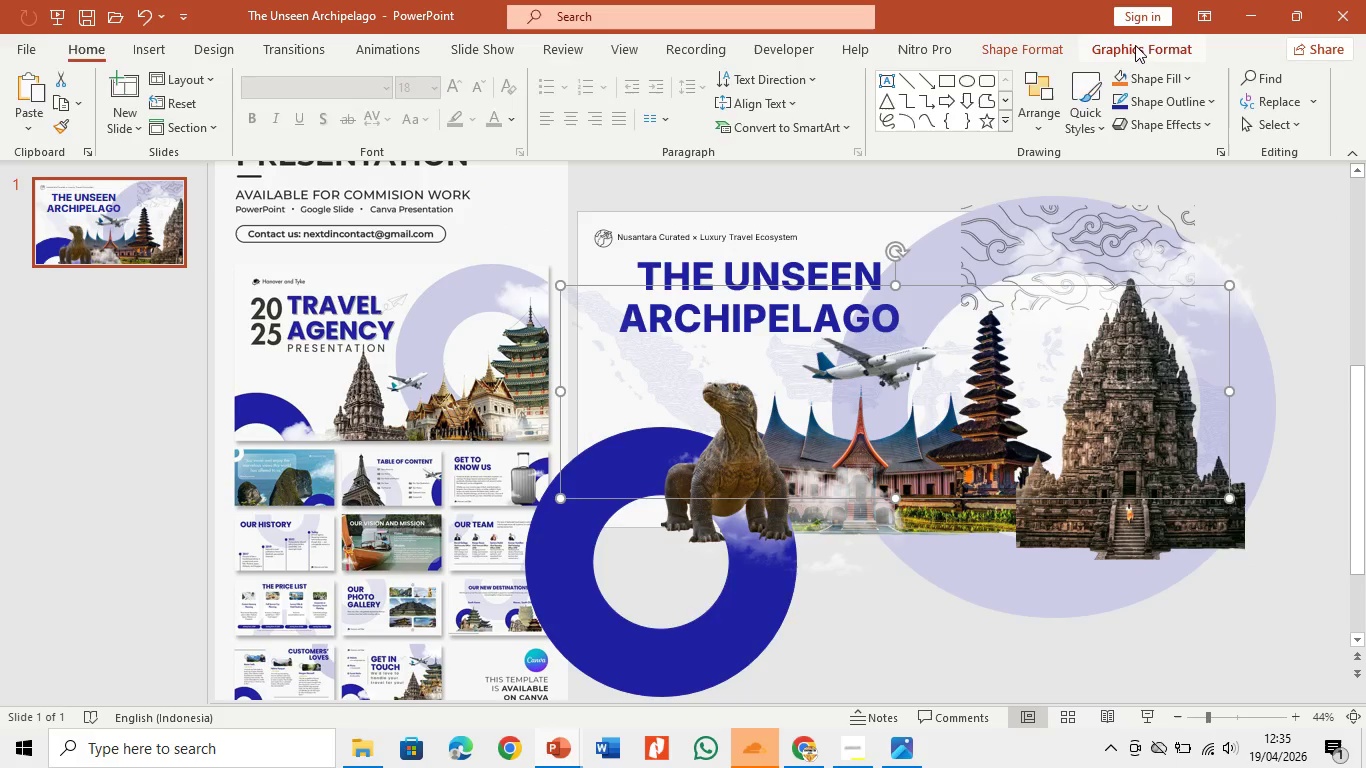 
left_click([1160, 45])
 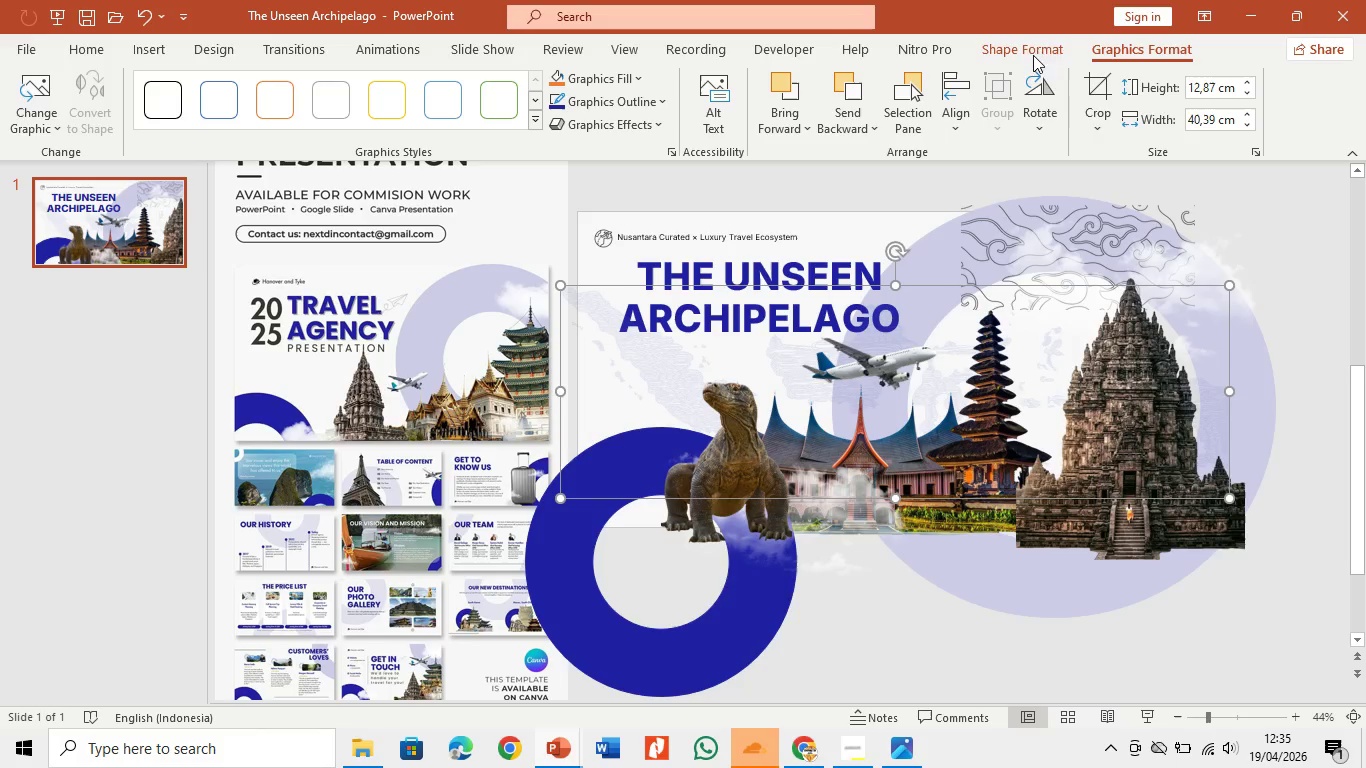 
left_click([1051, 44])
 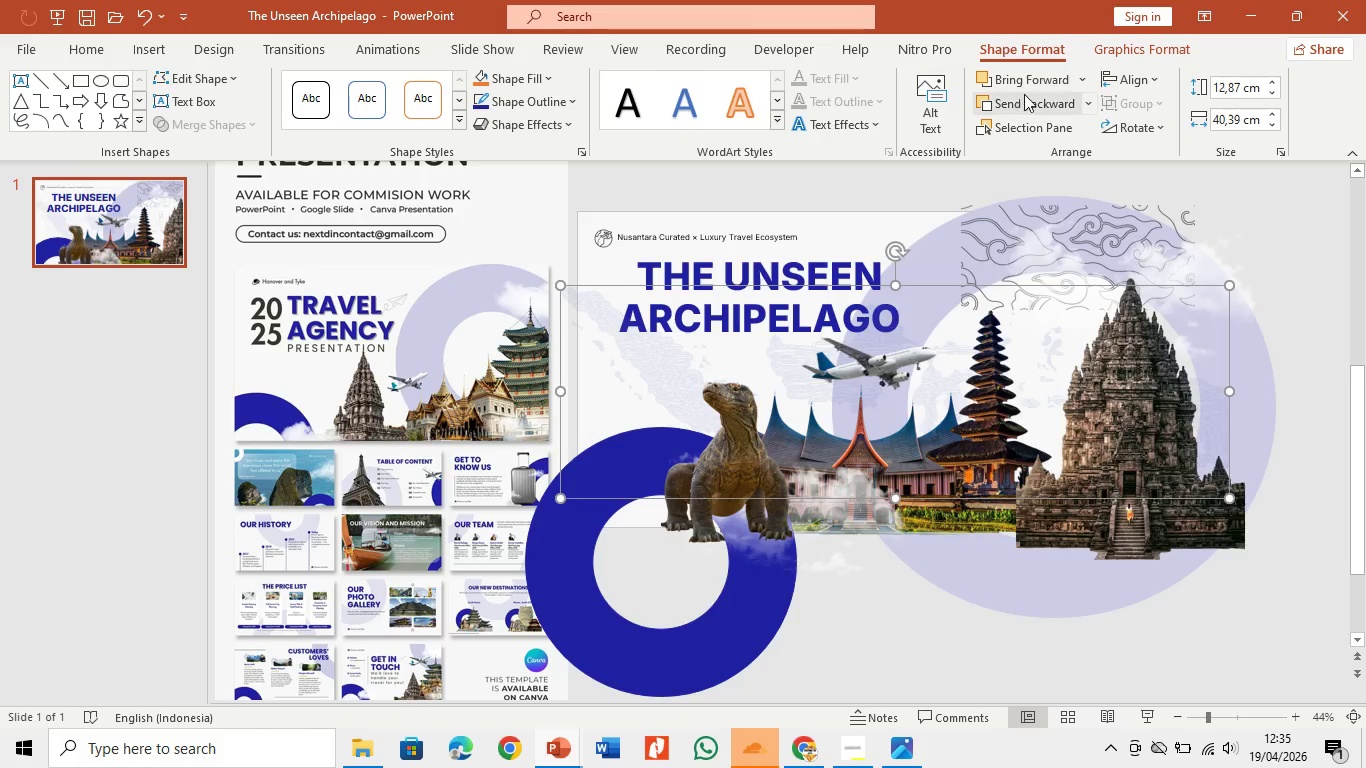 
left_click([1024, 94])
 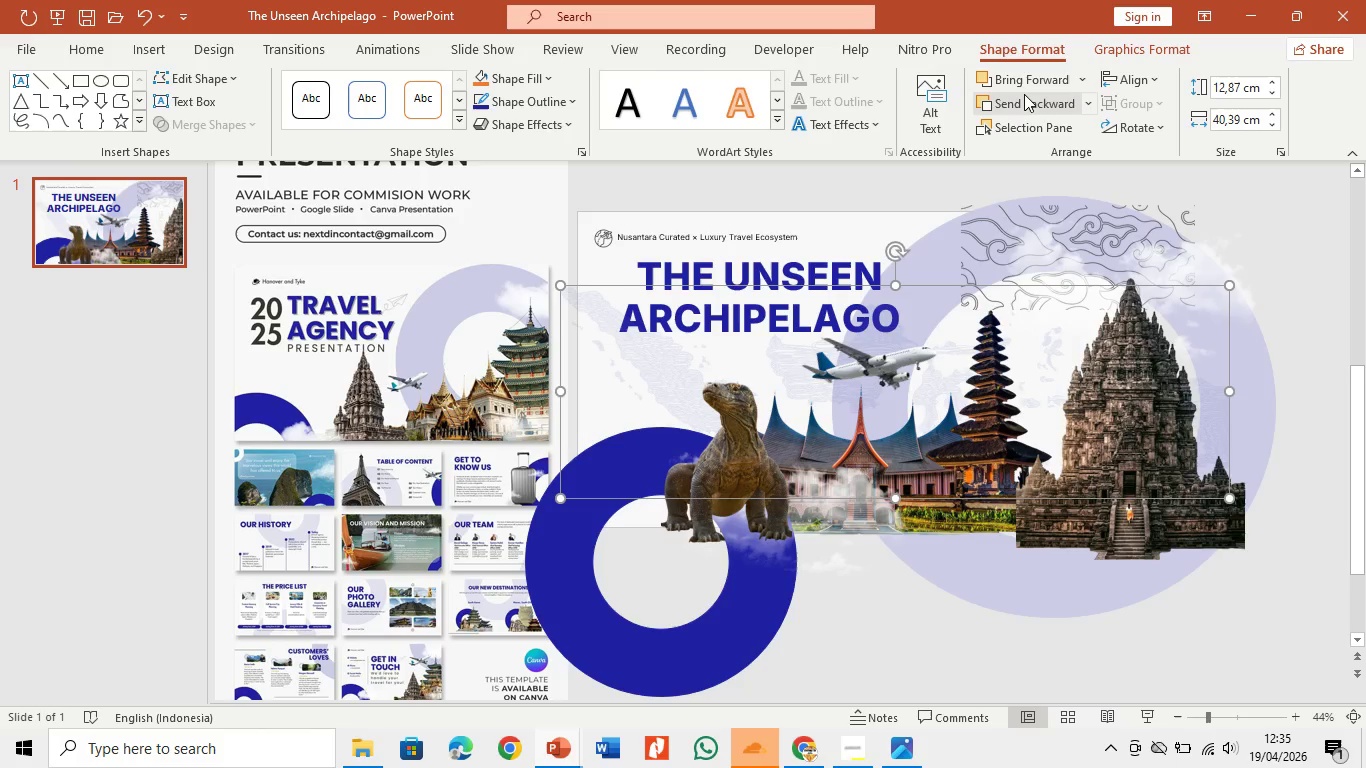 
double_click([1024, 94])
 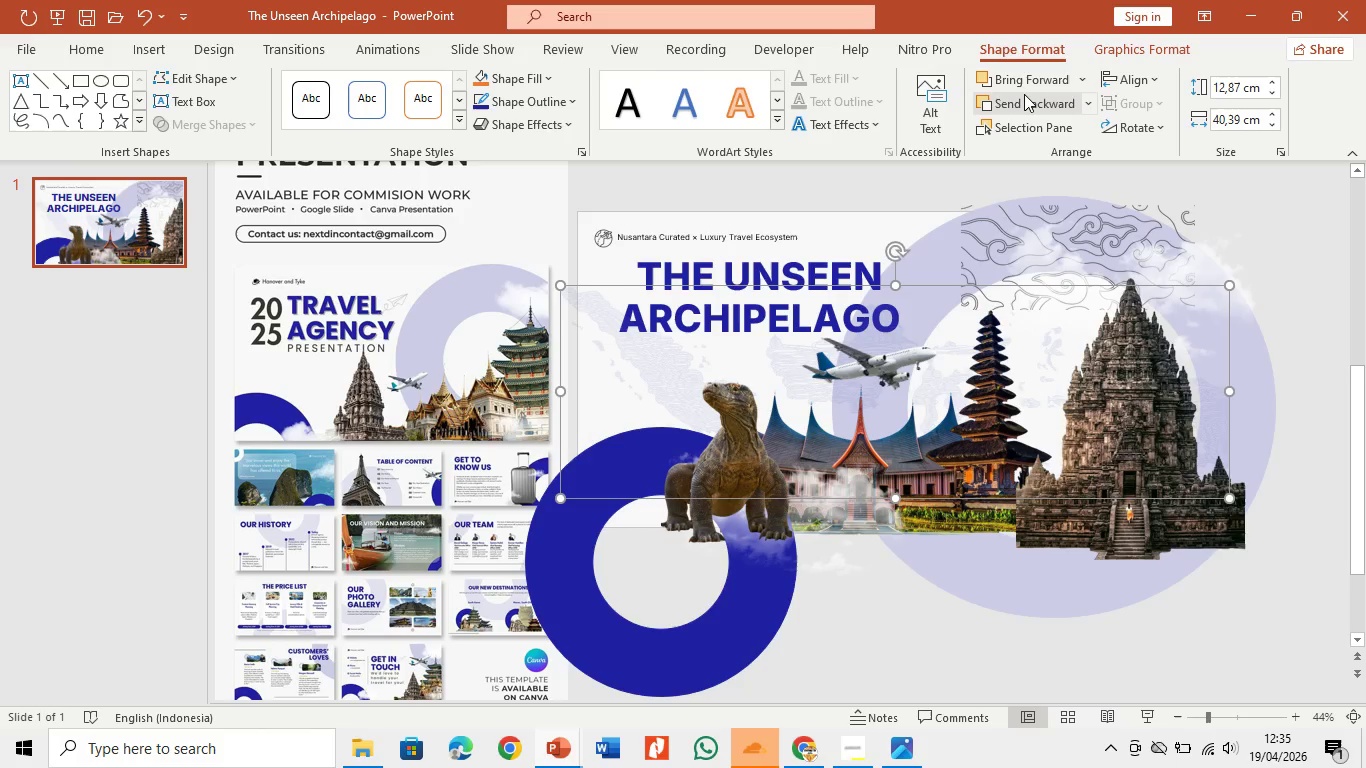 
triple_click([1024, 94])
 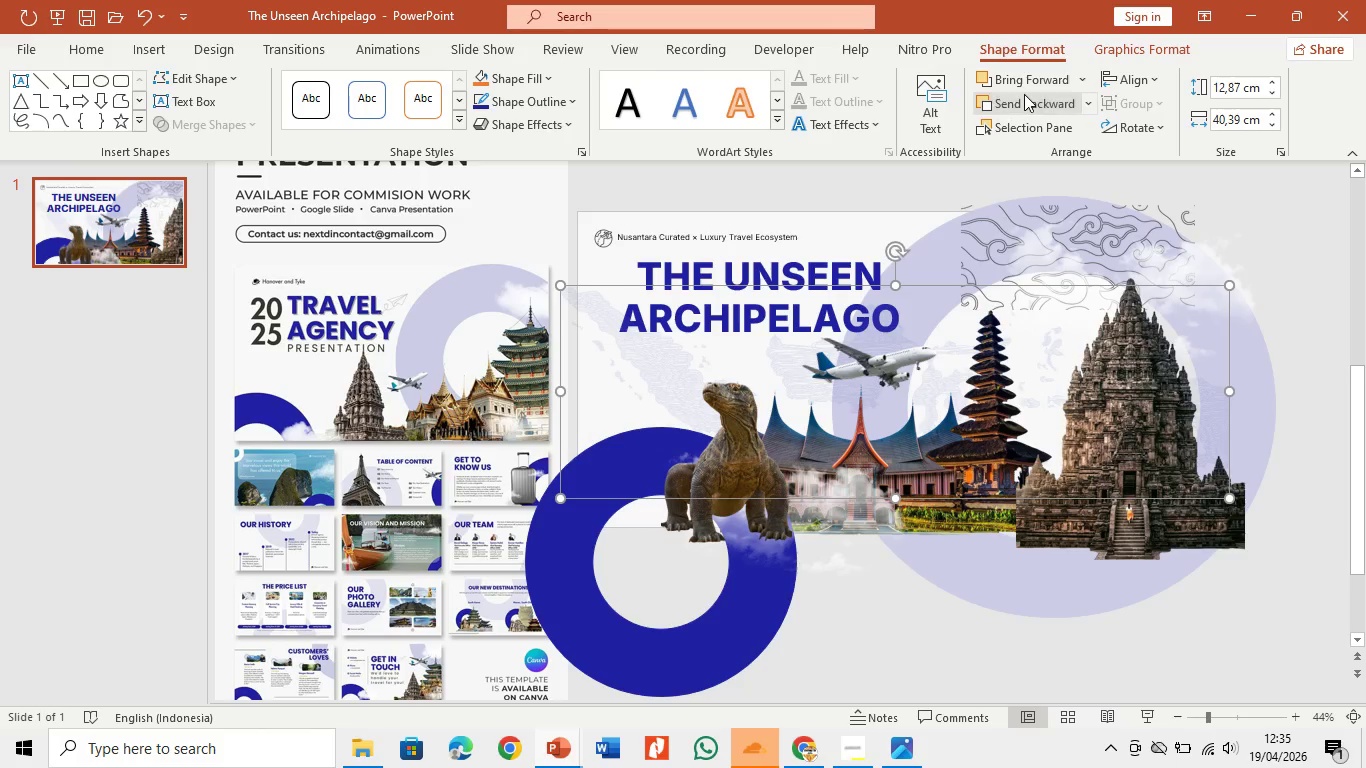 
triple_click([1024, 94])
 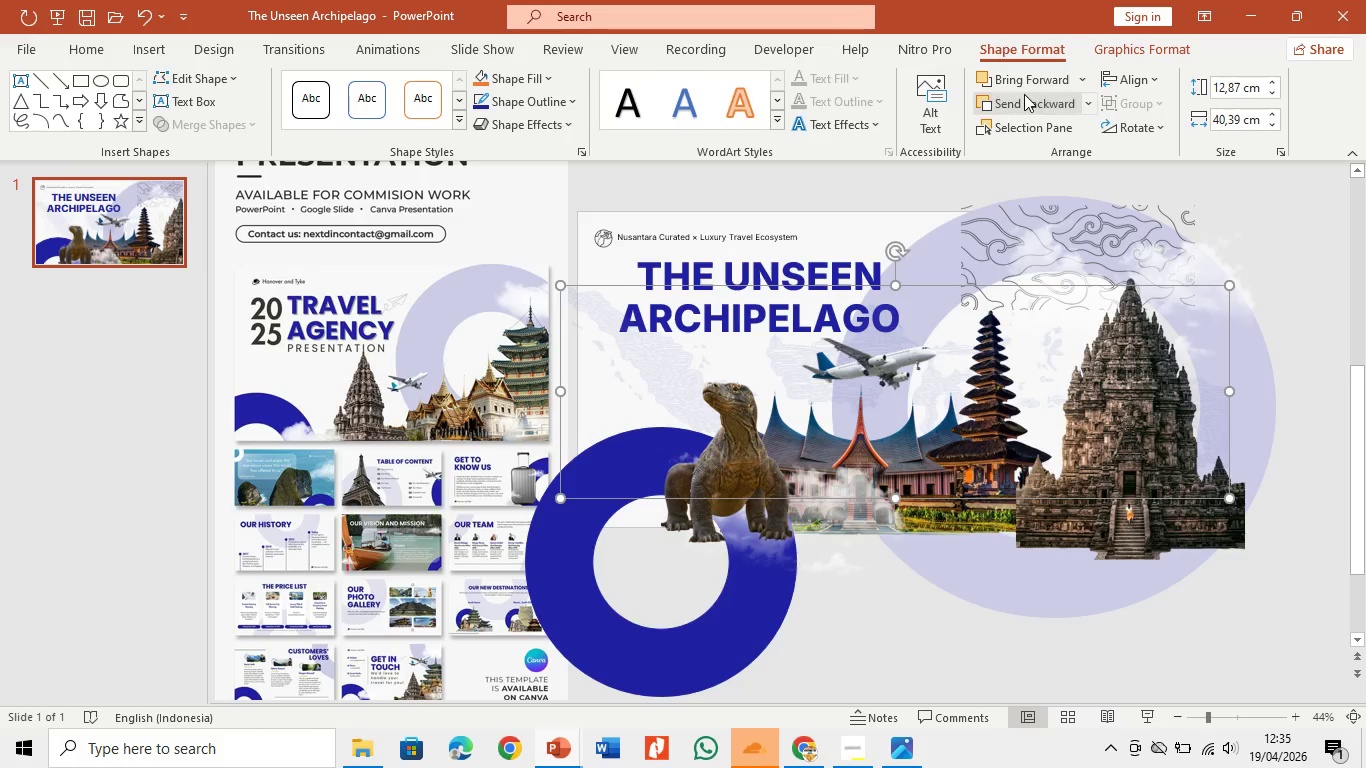 
triple_click([1024, 94])
 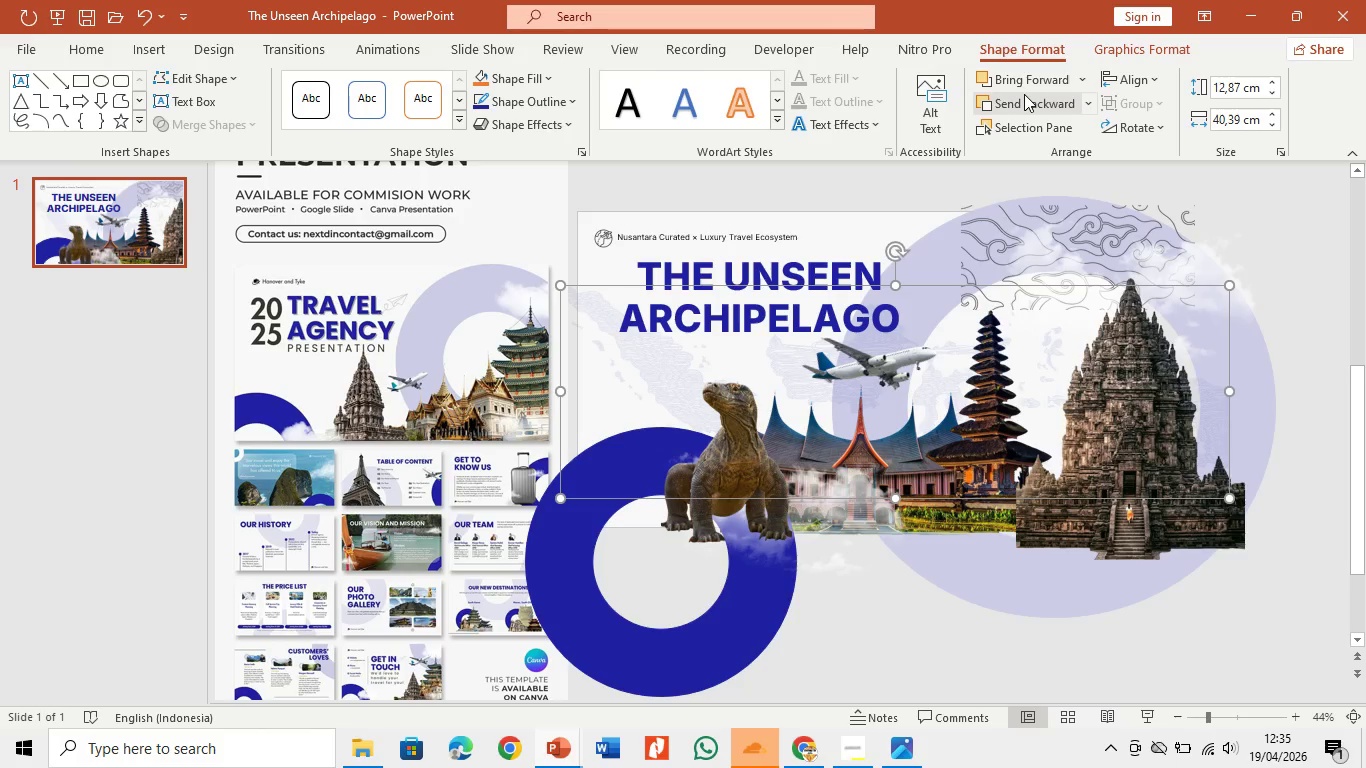 
triple_click([1024, 94])
 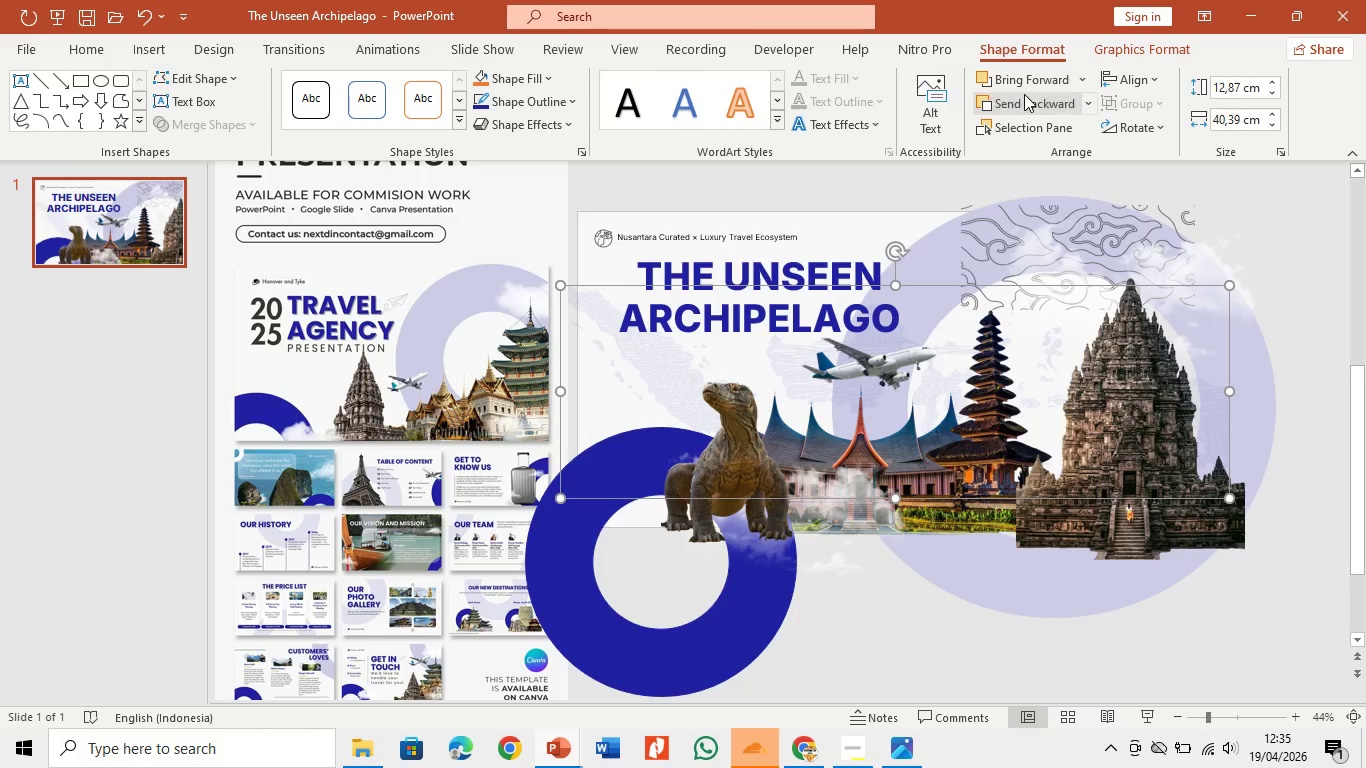 
triple_click([1024, 94])
 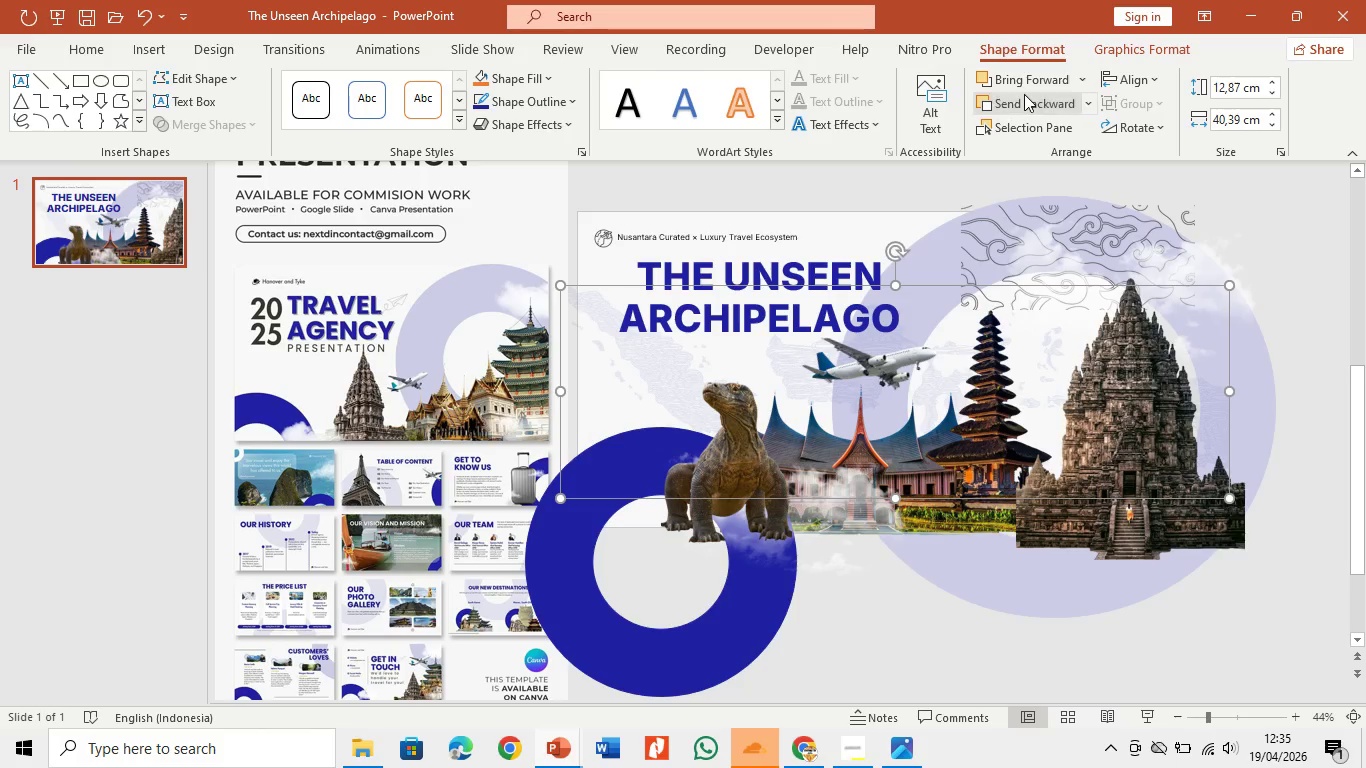 
triple_click([1024, 94])
 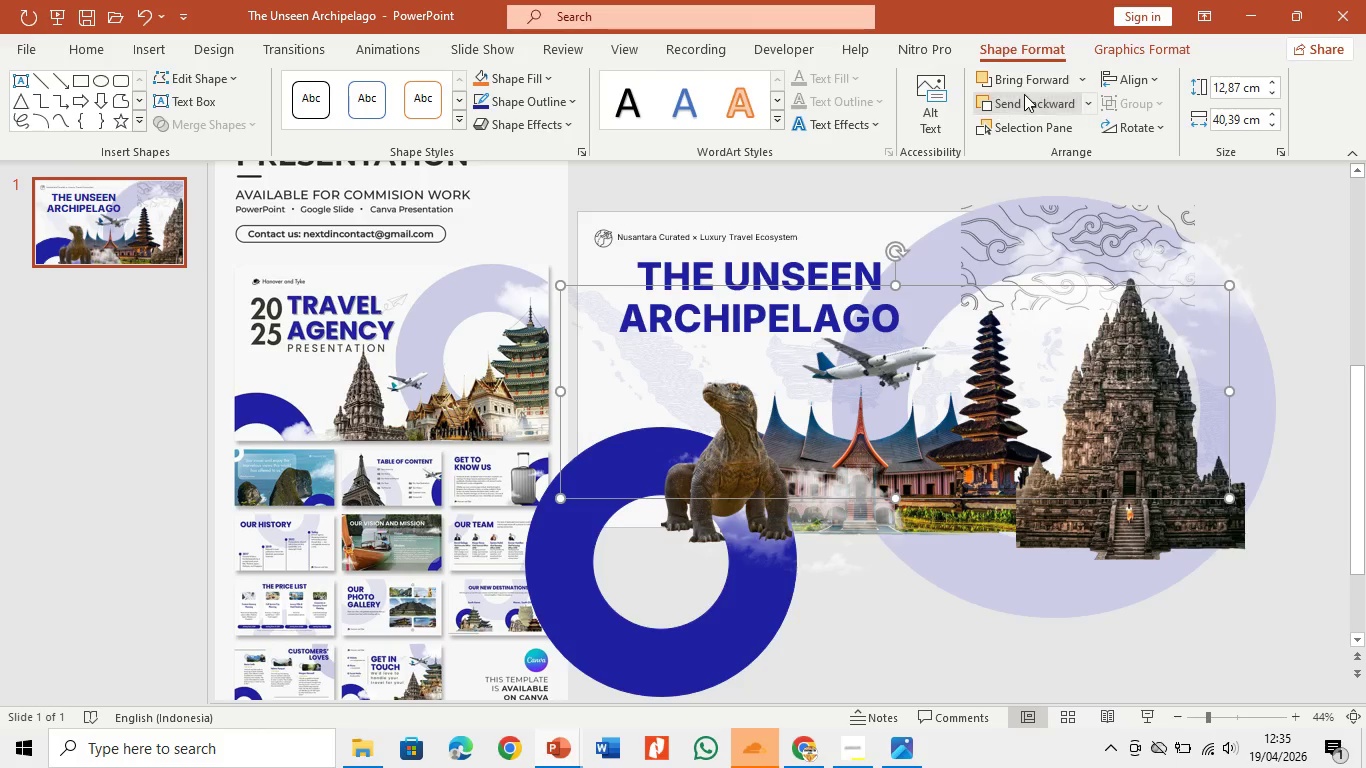 
triple_click([1024, 94])
 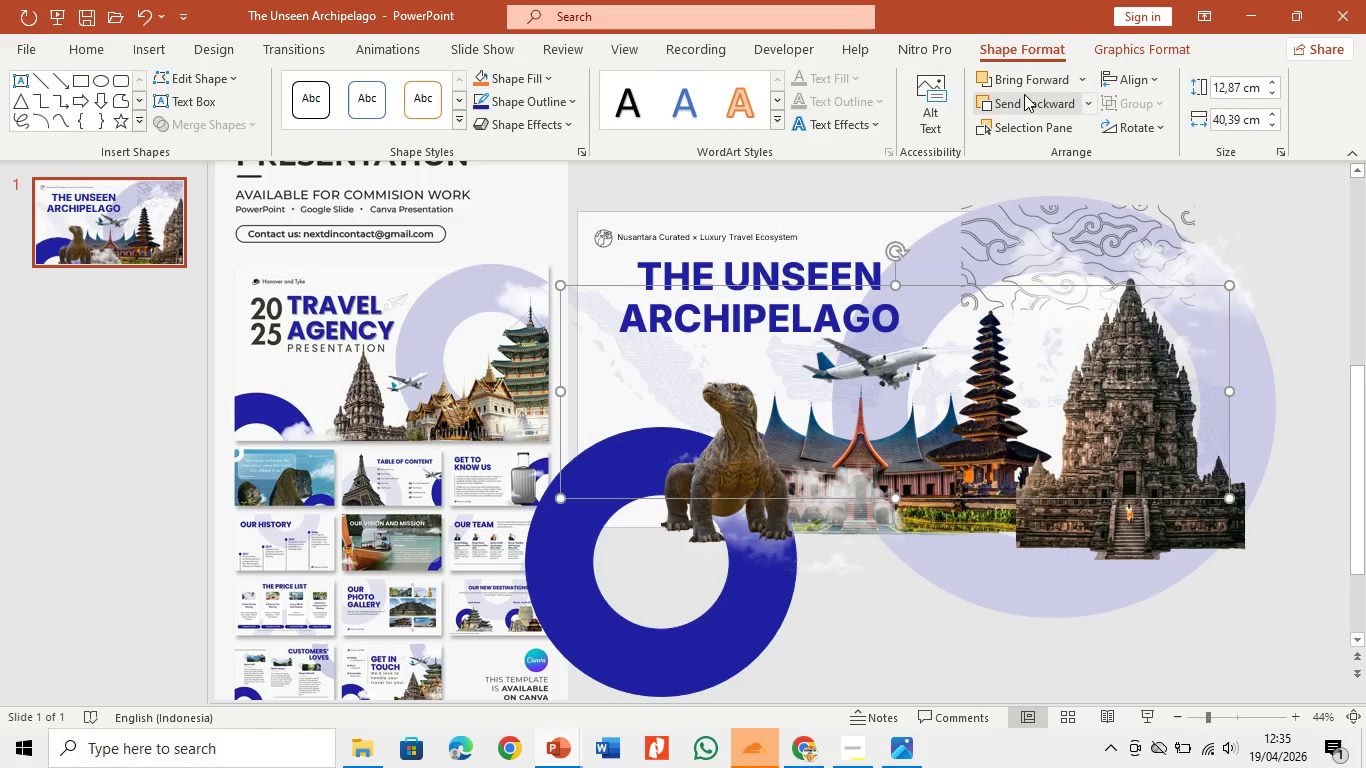 
triple_click([1024, 94])
 